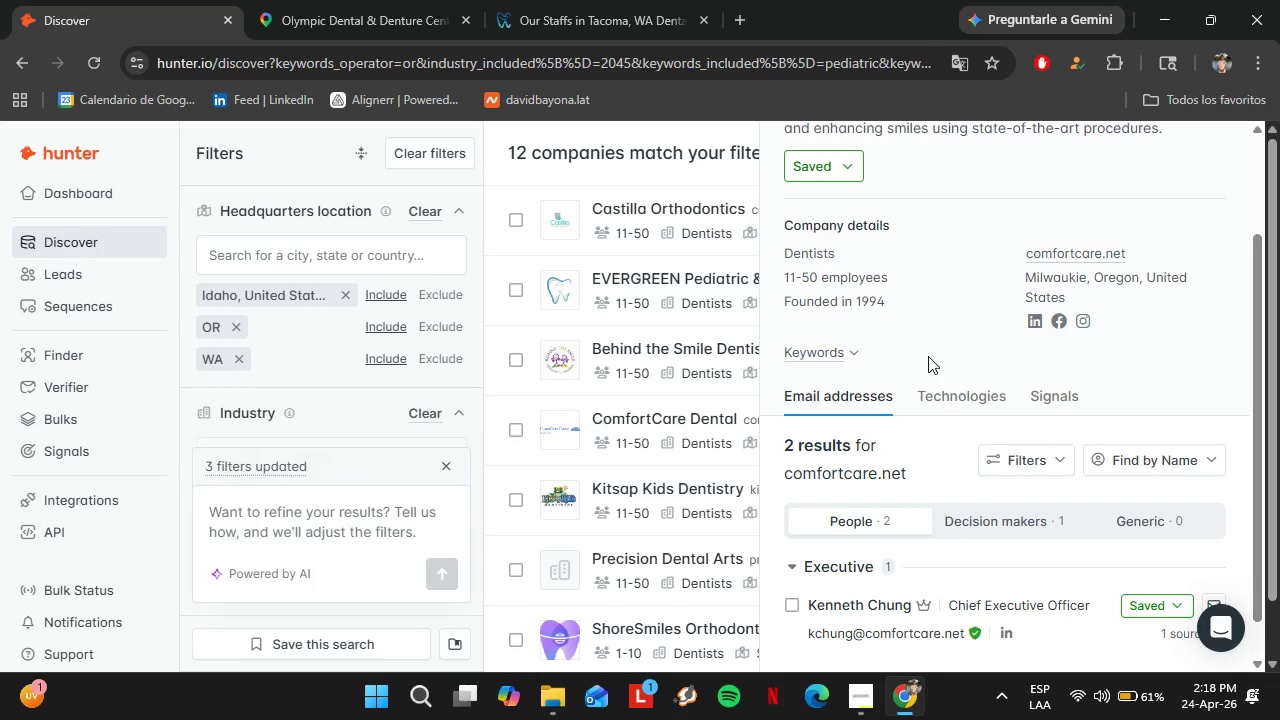 
scroll: coordinate [931, 356], scroll_direction: down, amount: 1.0
 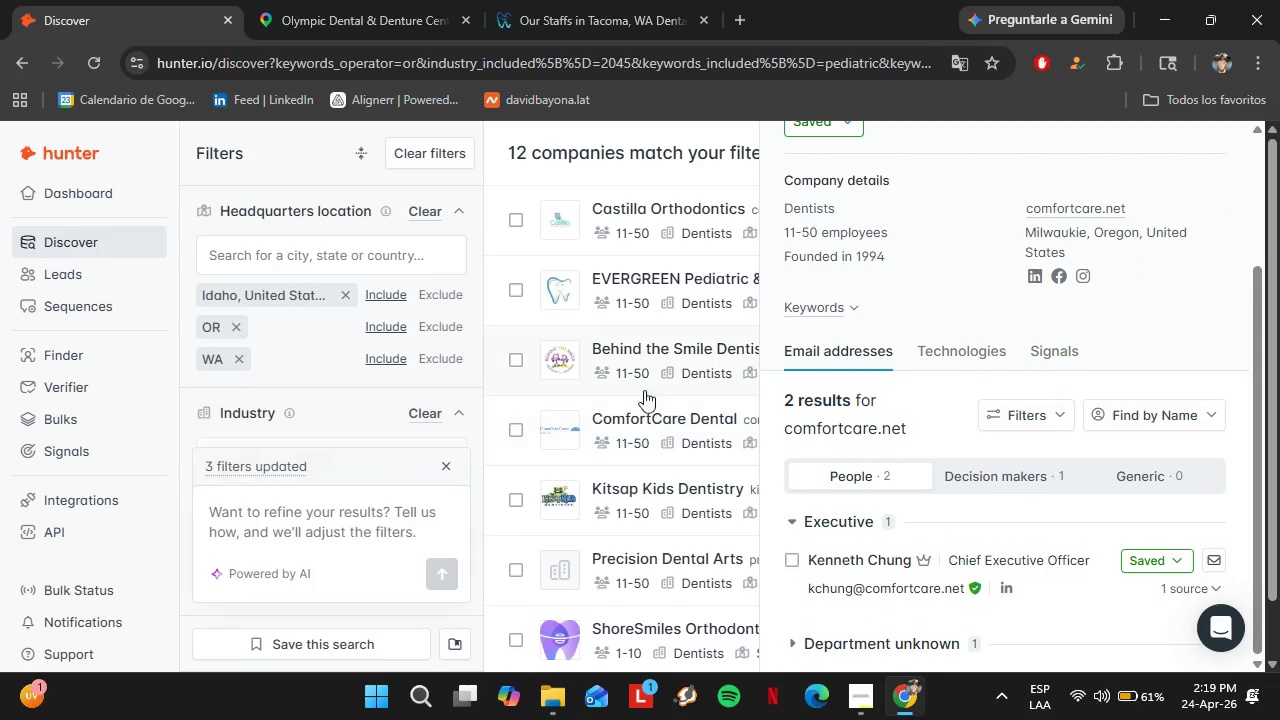 
left_click([619, 409])
 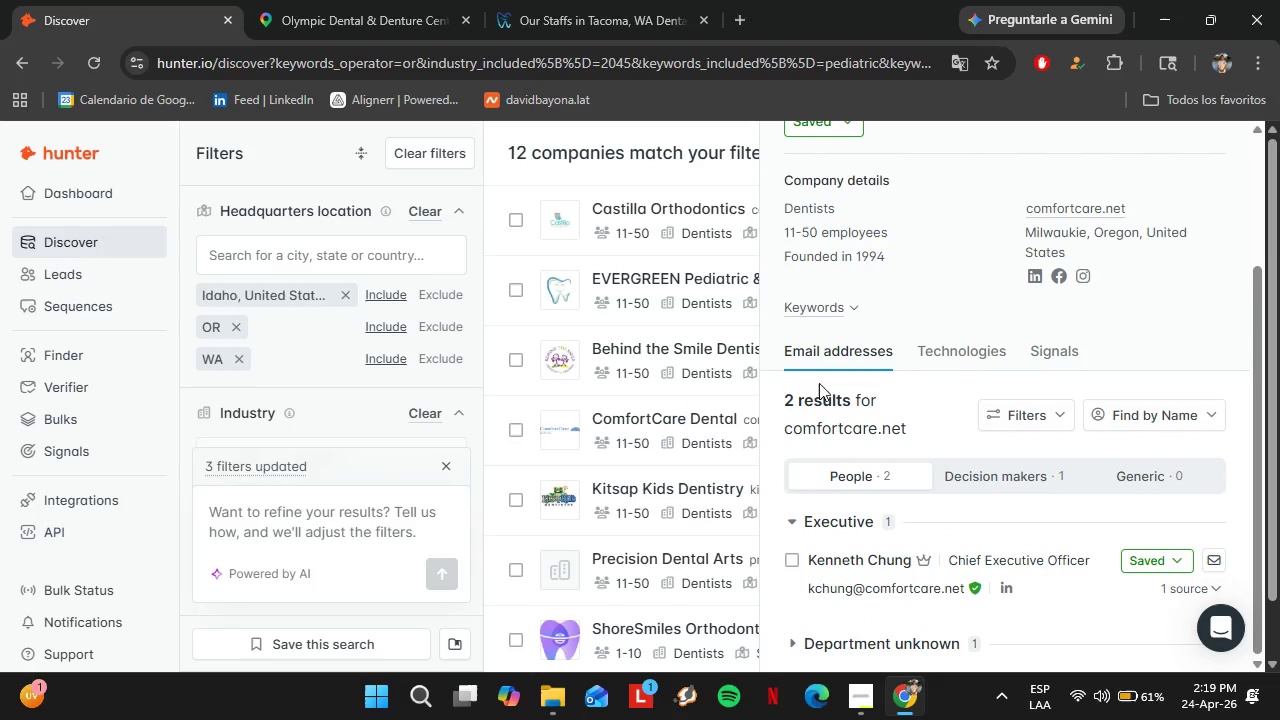 
left_click([646, 430])
 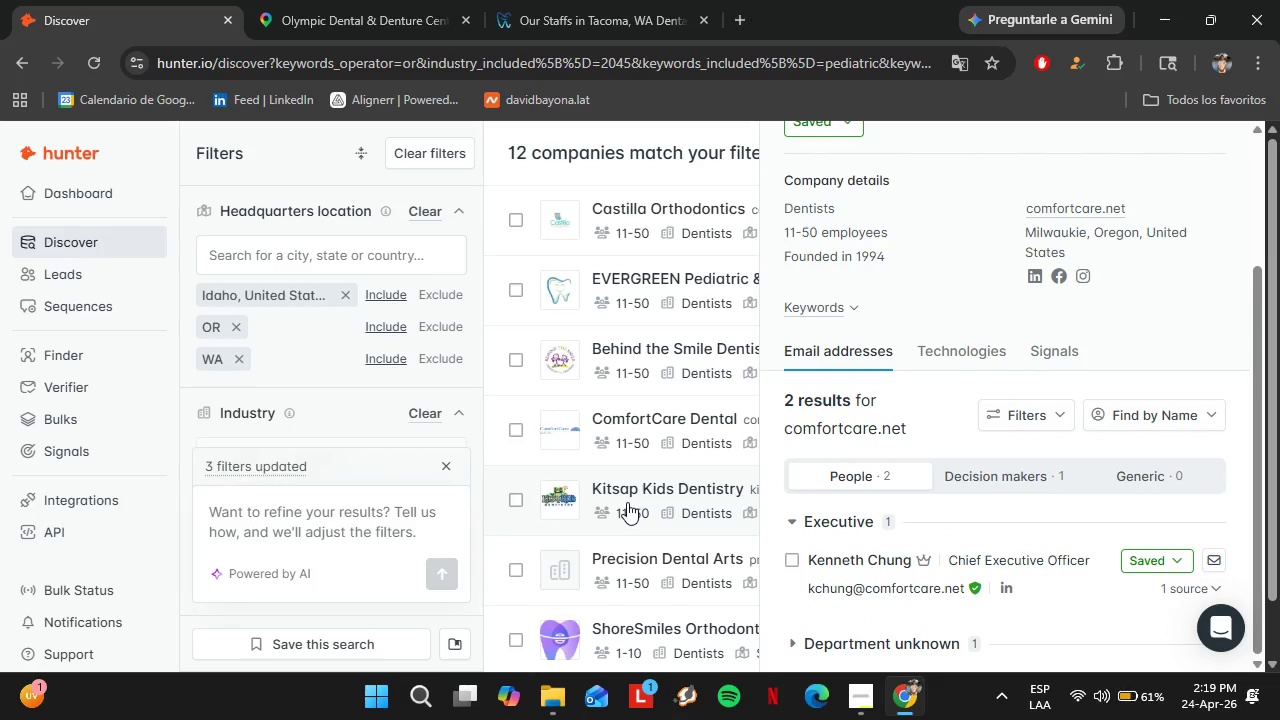 
left_click([627, 502])
 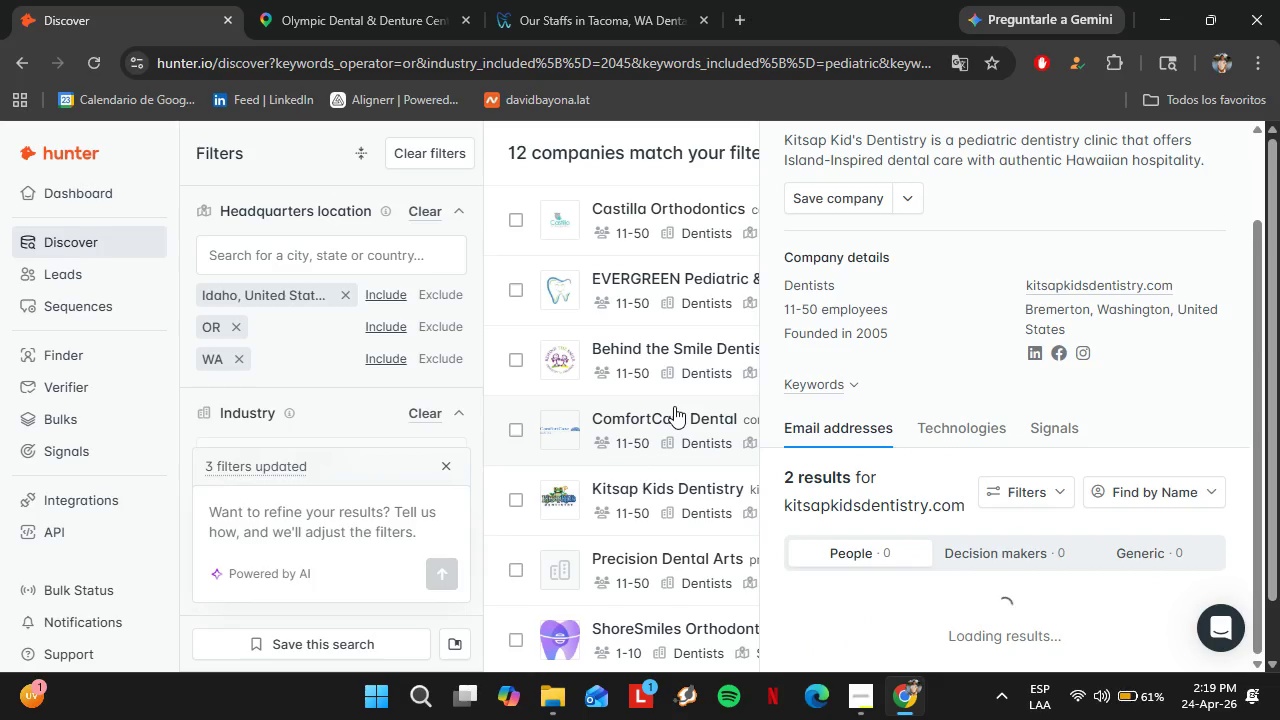 
scroll: coordinate [939, 362], scroll_direction: down, amount: 3.0
 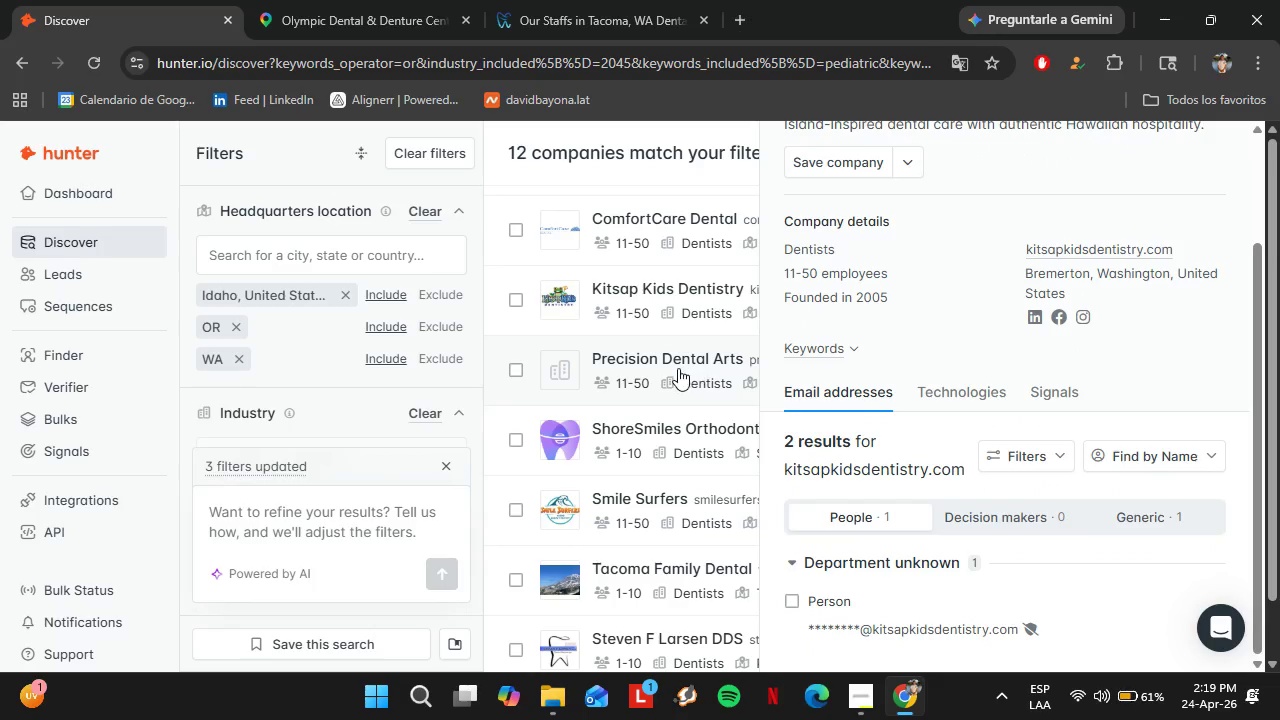 
left_click([670, 369])
 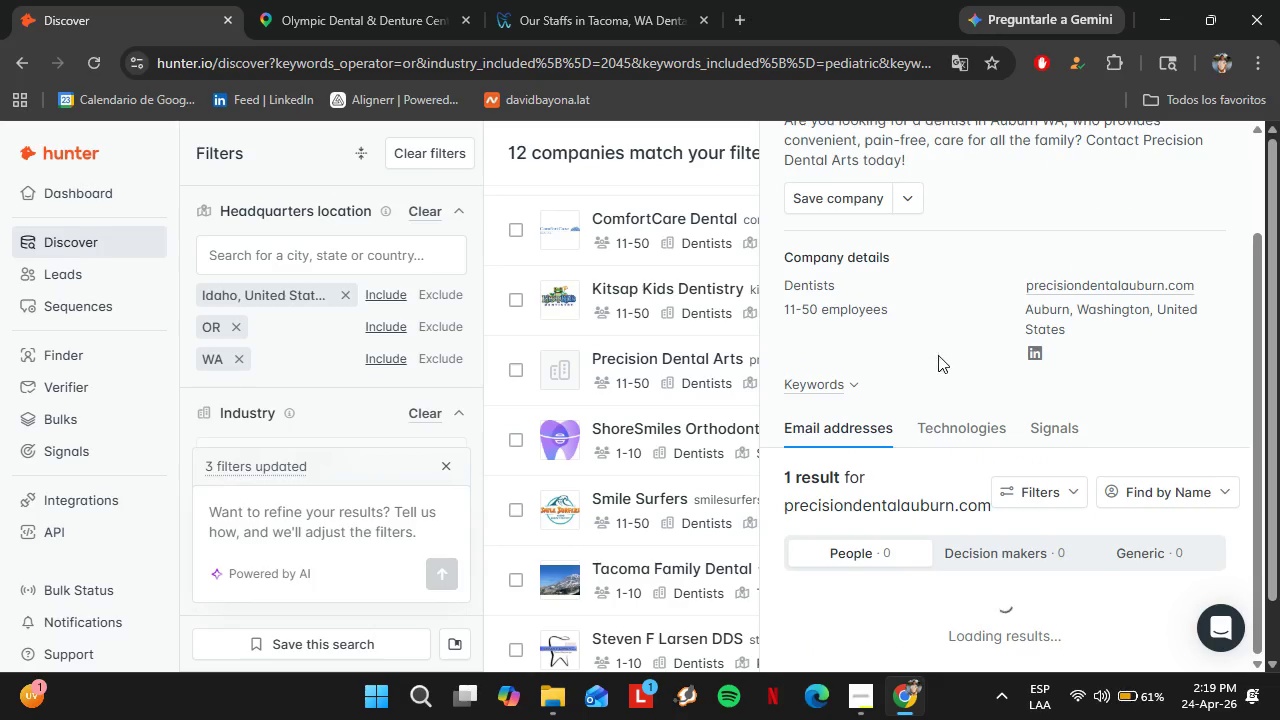 
scroll: coordinate [948, 378], scroll_direction: down, amount: 2.0
 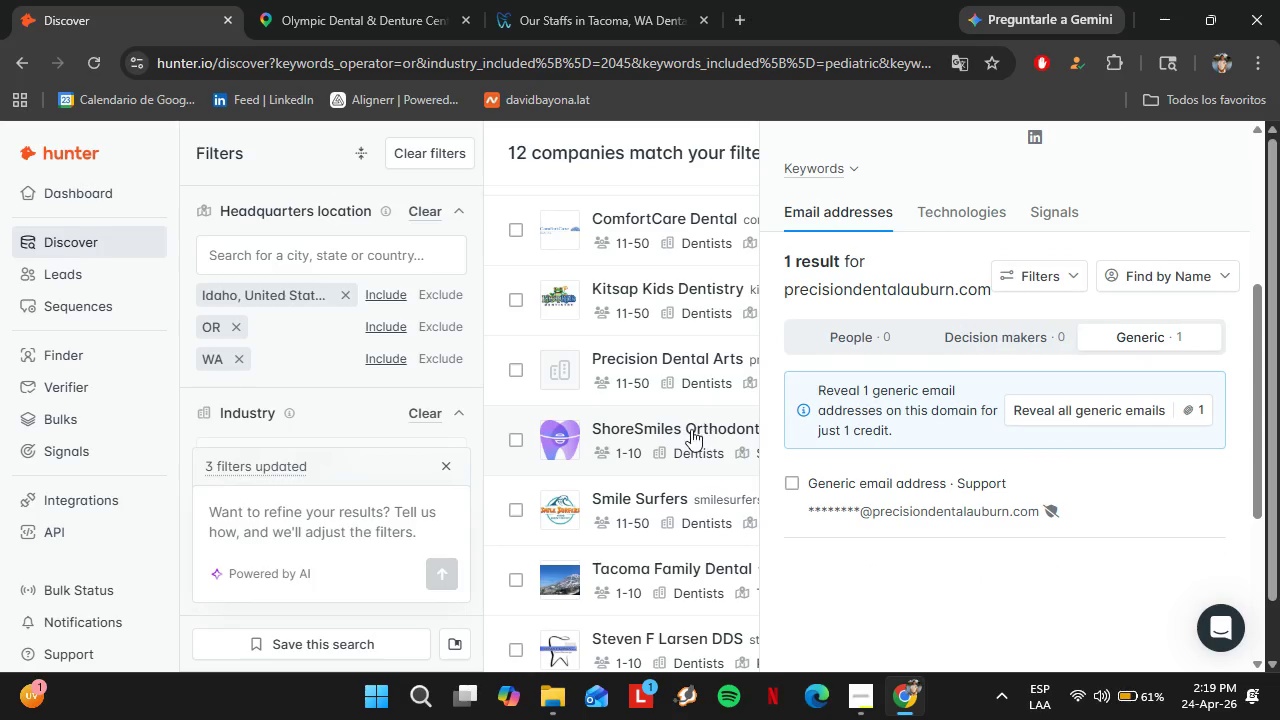 
left_click([691, 429])
 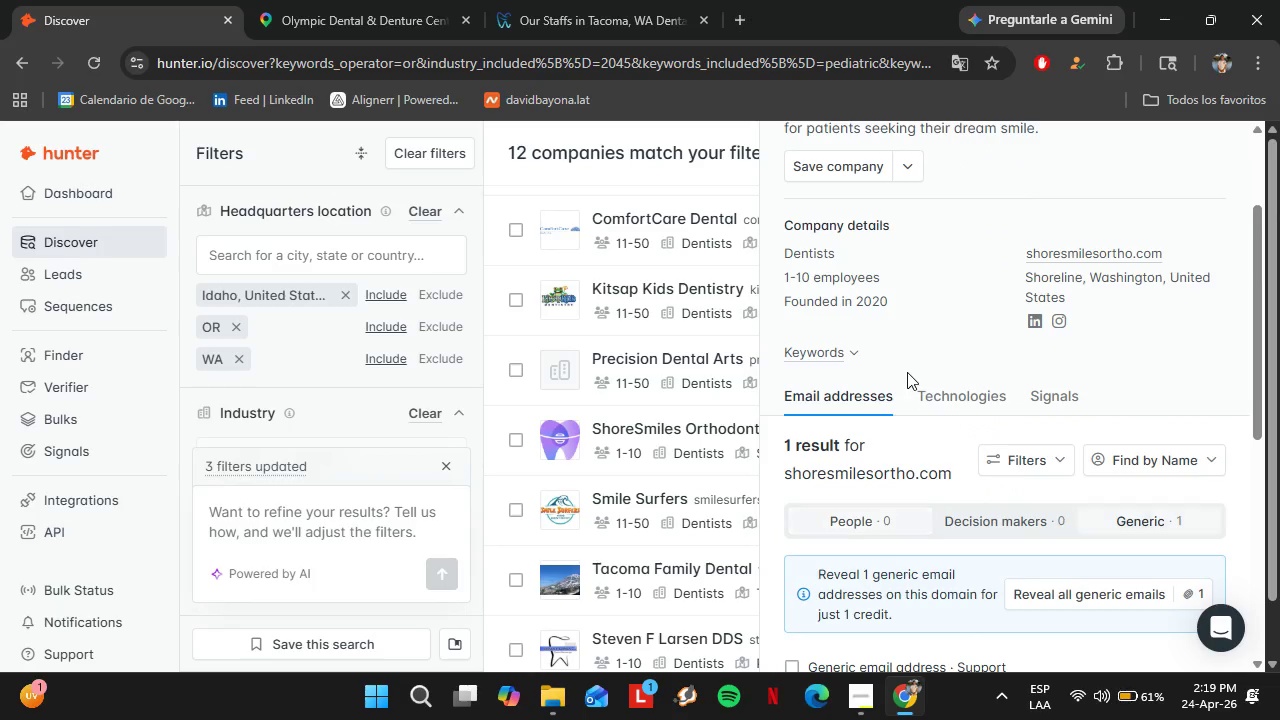 
scroll: coordinate [903, 373], scroll_direction: down, amount: 2.0
 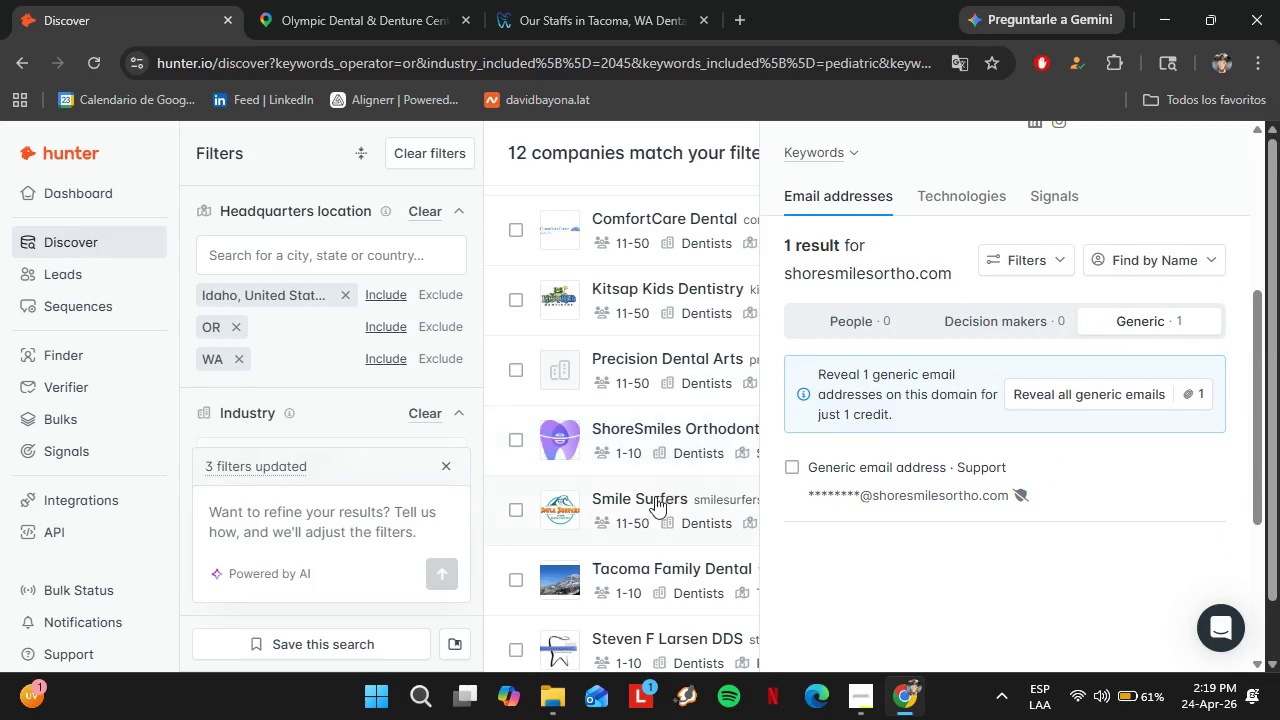 
left_click([649, 503])
 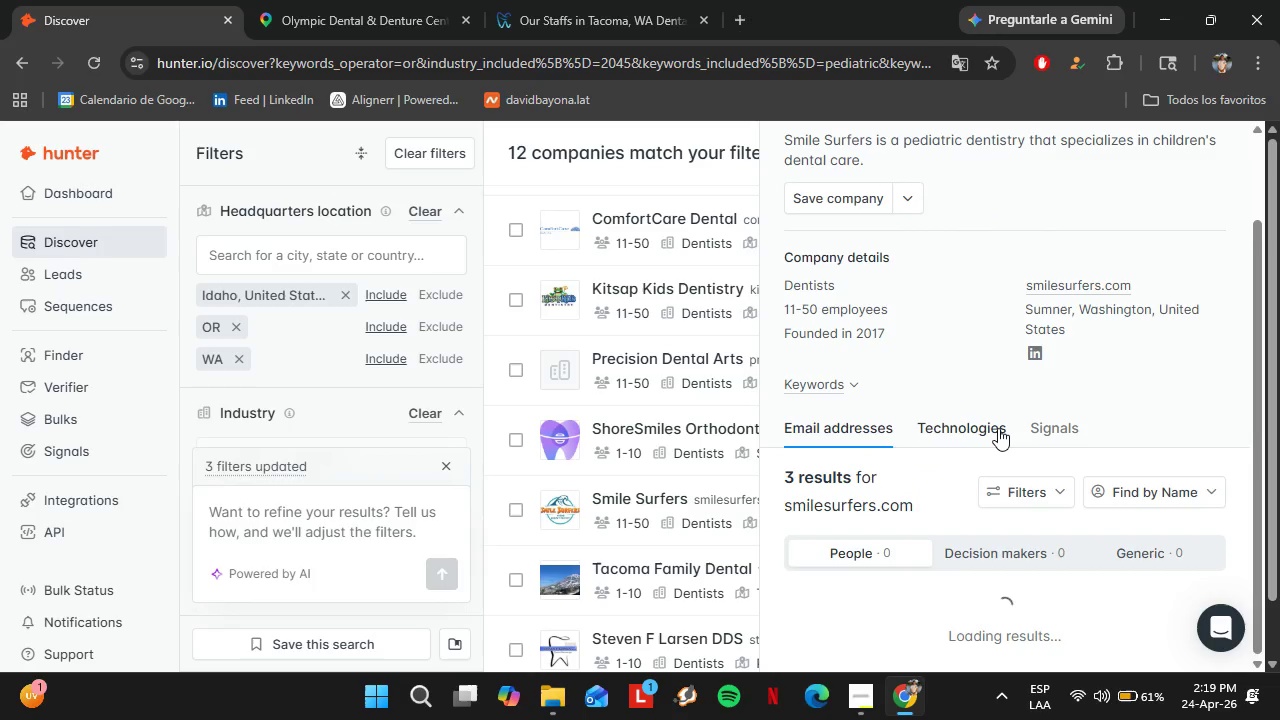 
scroll: coordinate [998, 428], scroll_direction: down, amount: 2.0
 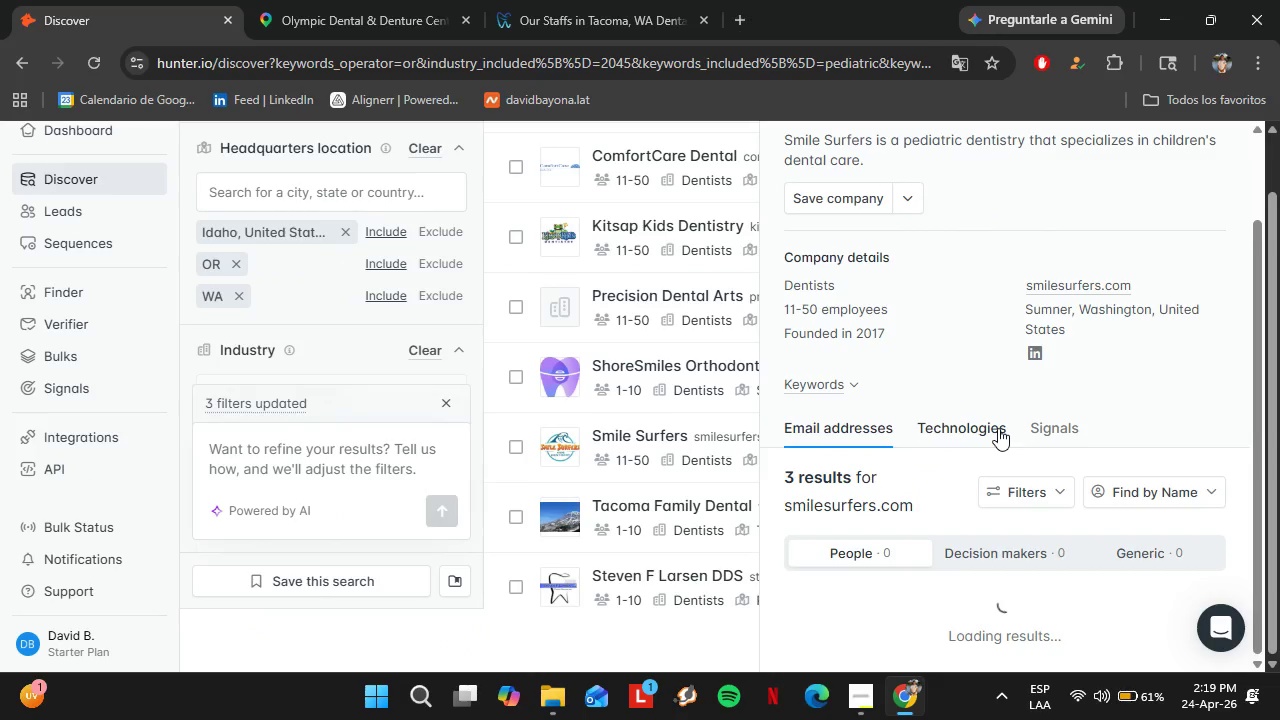 
scroll: coordinate [1192, 181], scroll_direction: up, amount: 4.0
 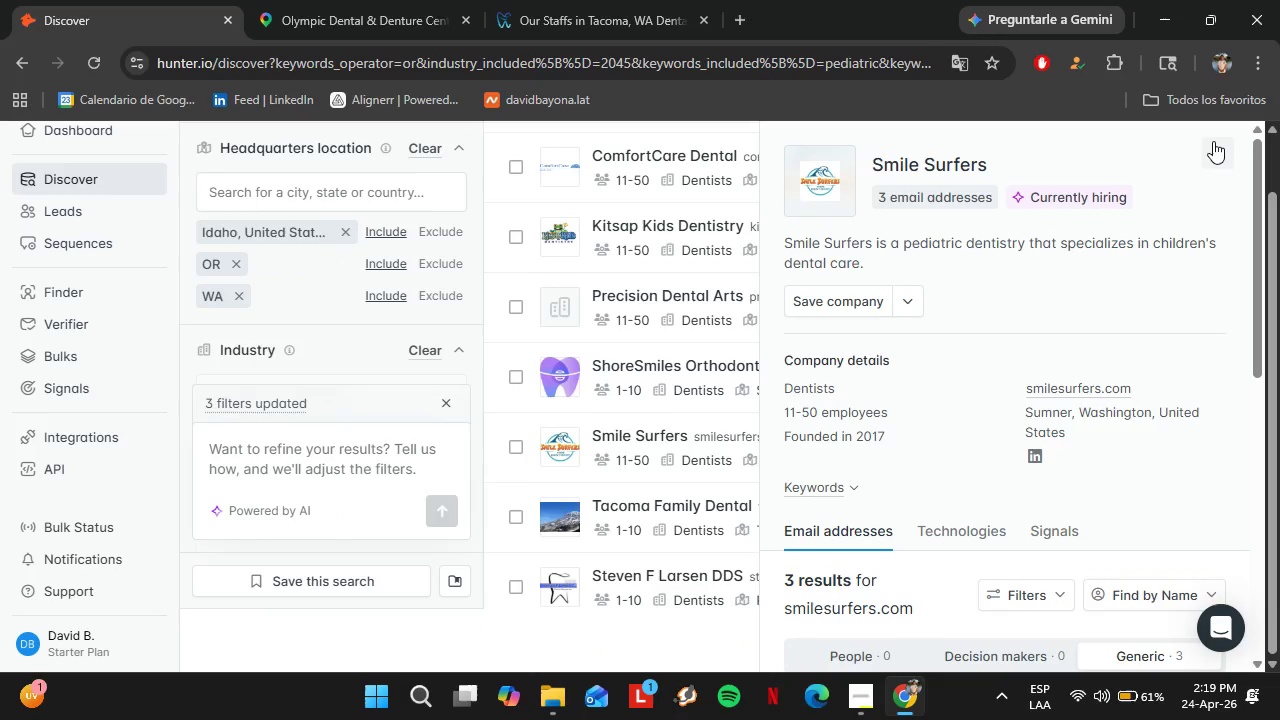 
left_click([1213, 140])
 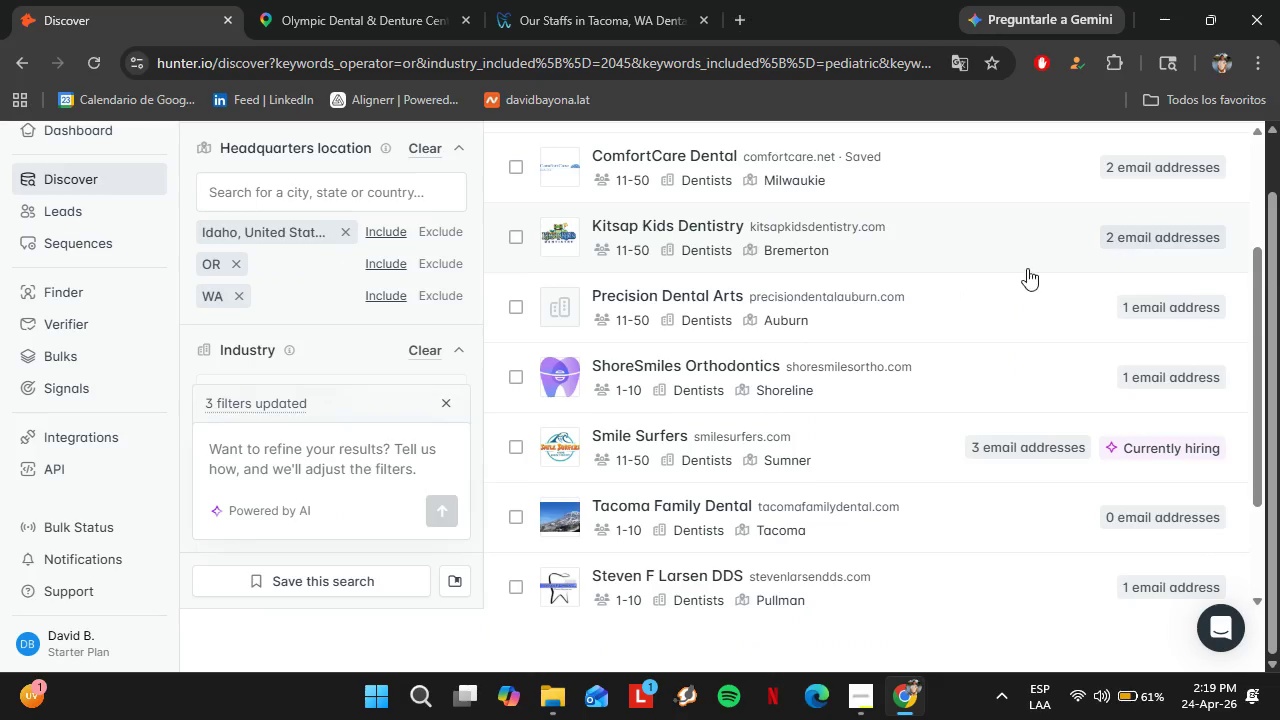 
scroll: coordinate [1069, 288], scroll_direction: up, amount: 15.0
 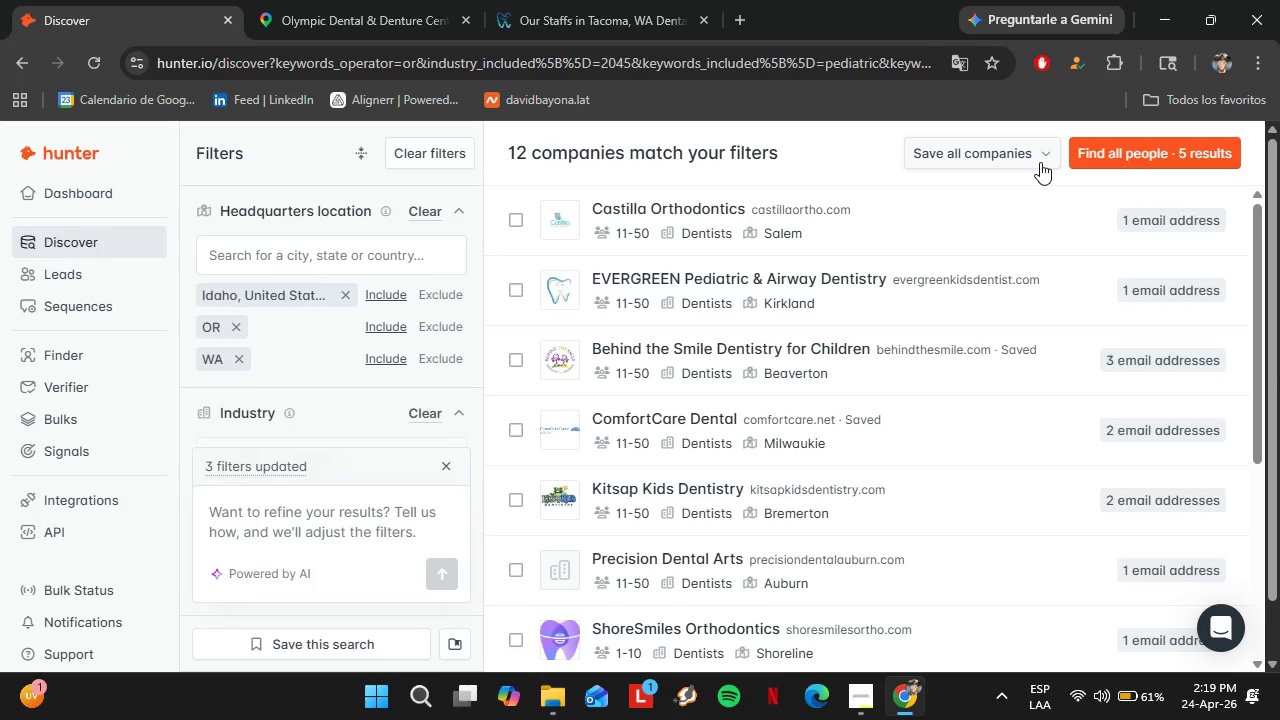 
left_click([1036, 159])
 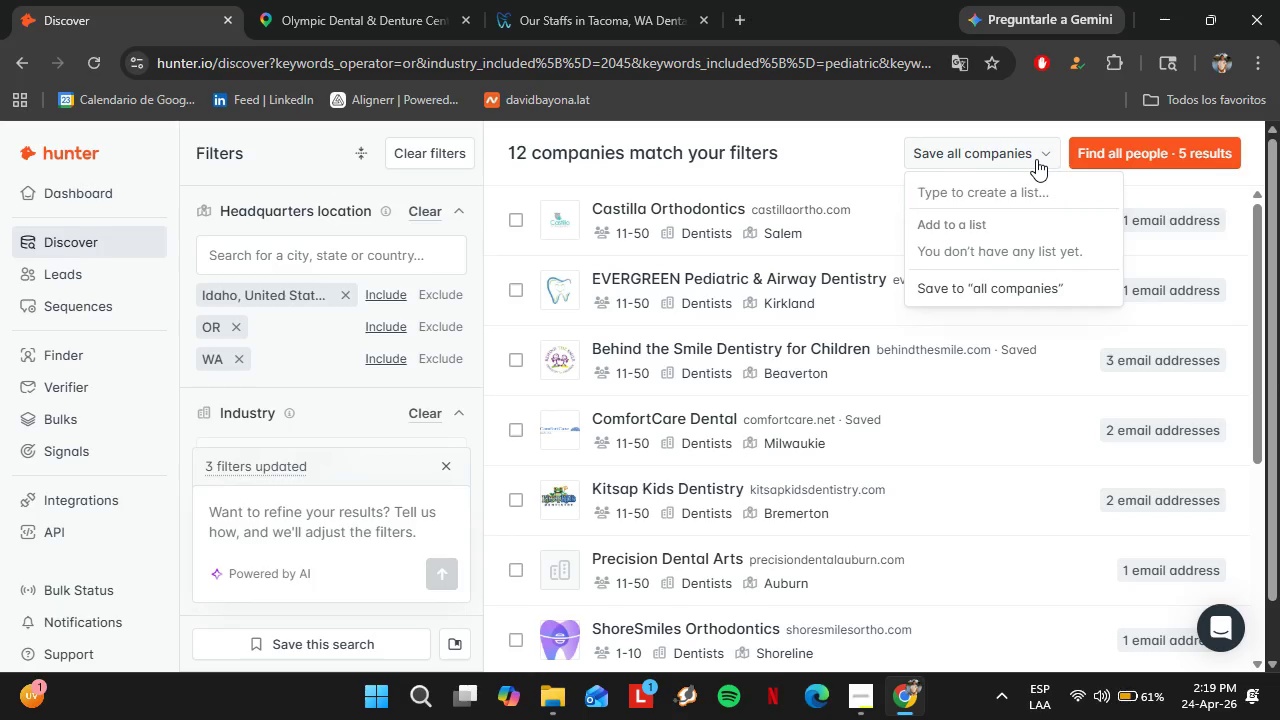 
left_click([1036, 159])
 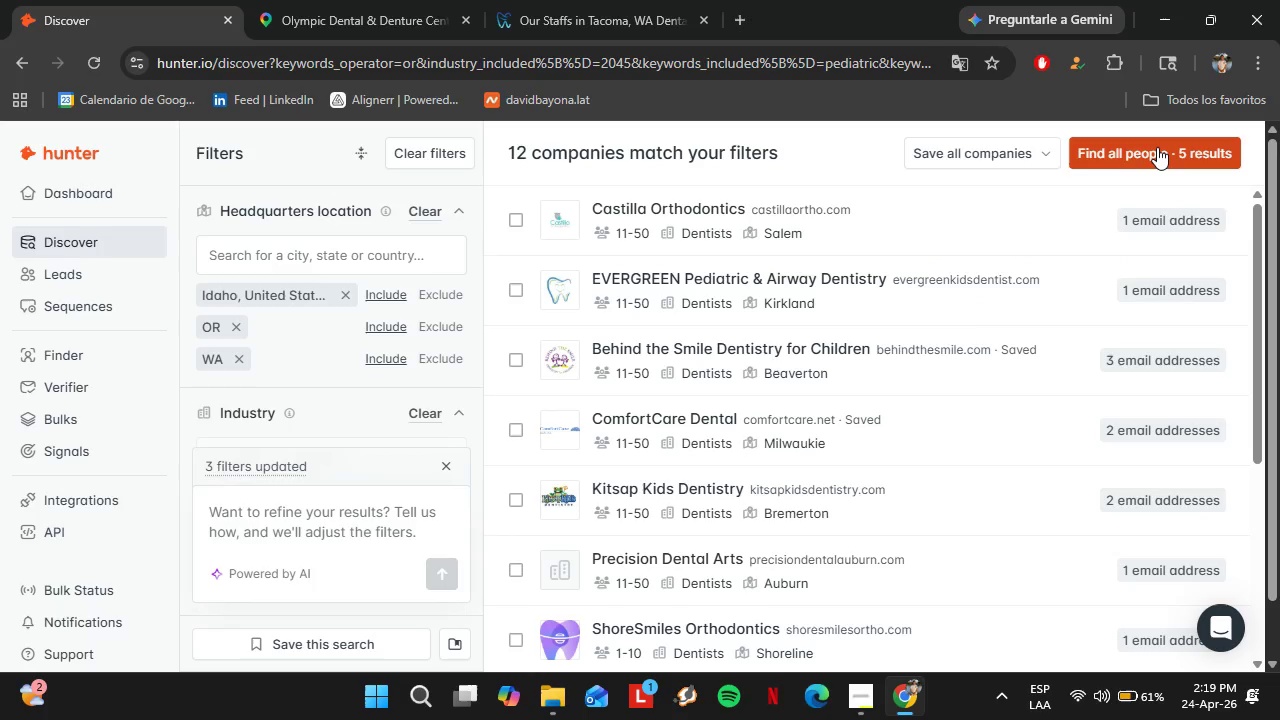 
left_click([1157, 147])
 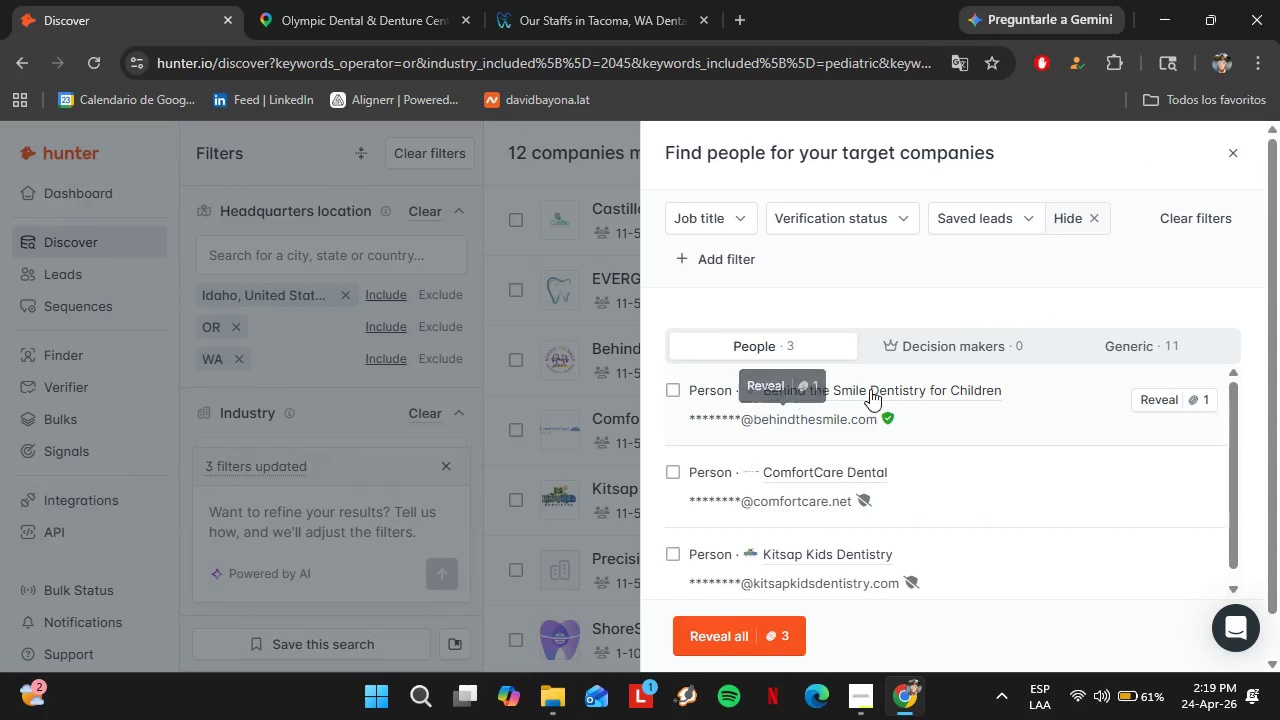 
wait(6.97)
 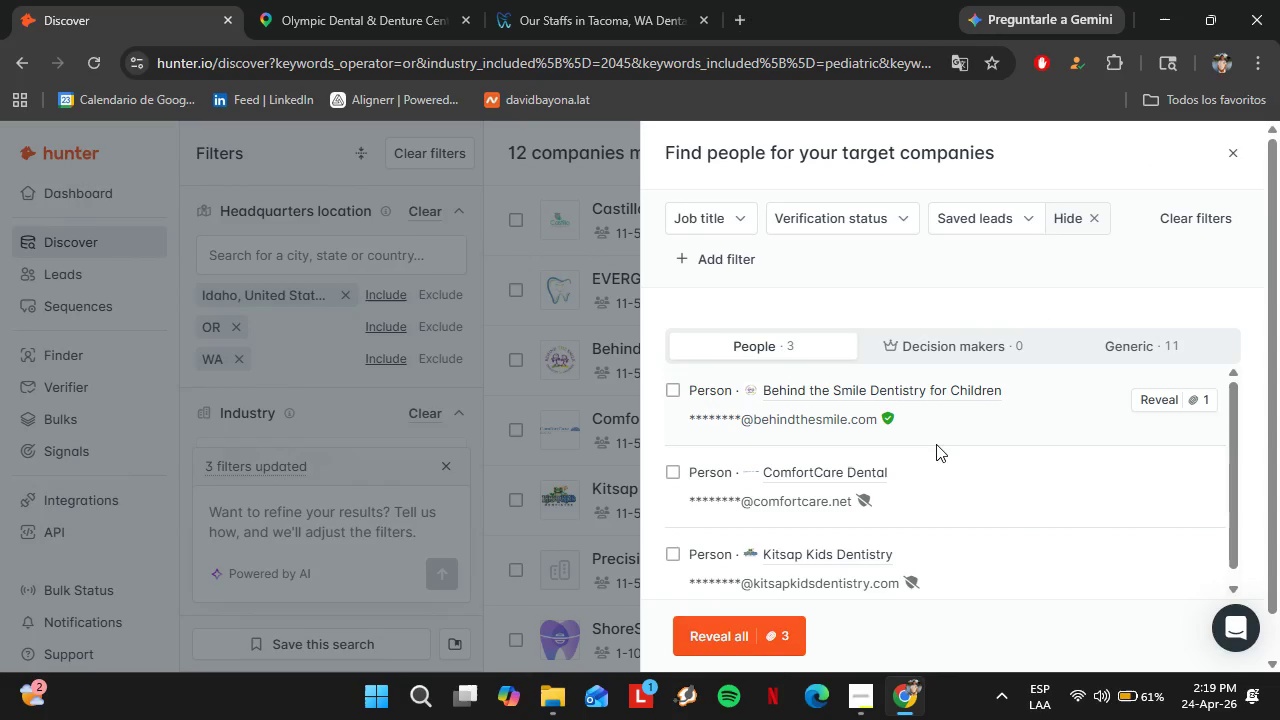 
scroll: coordinate [1047, 412], scroll_direction: down, amount: 5.0
 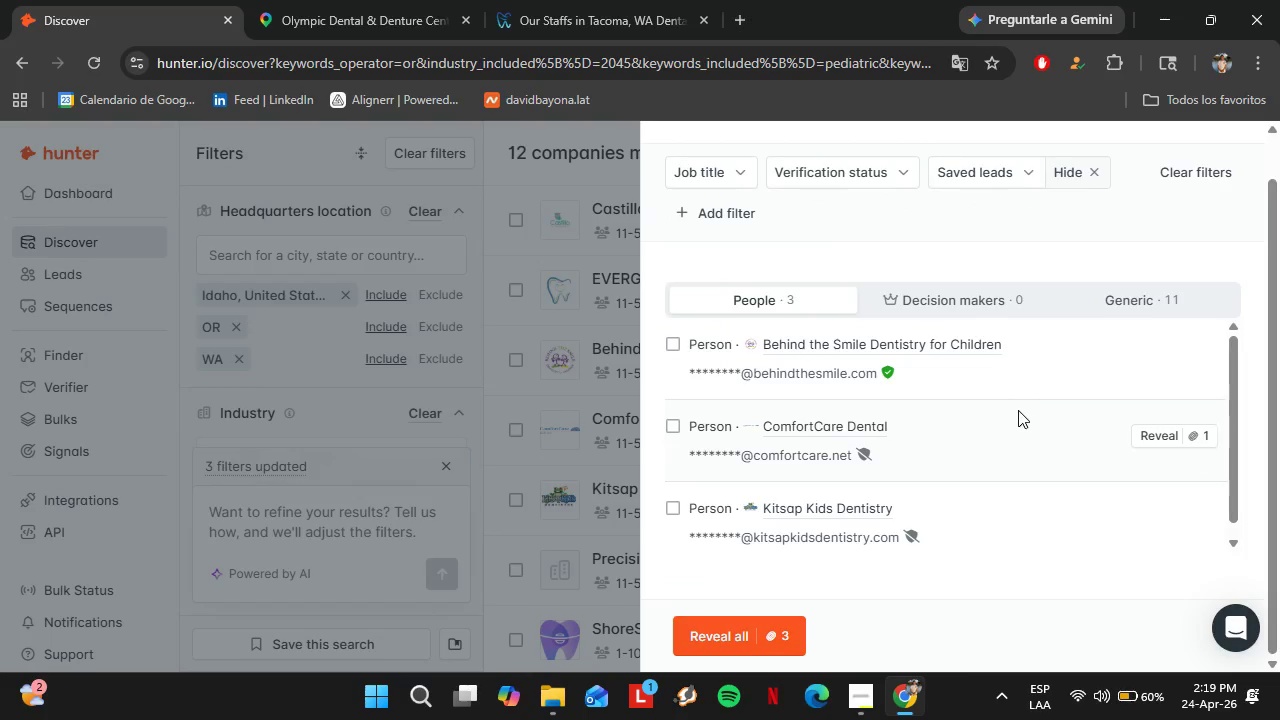 
scroll: coordinate [1014, 410], scroll_direction: up, amount: 1.0
 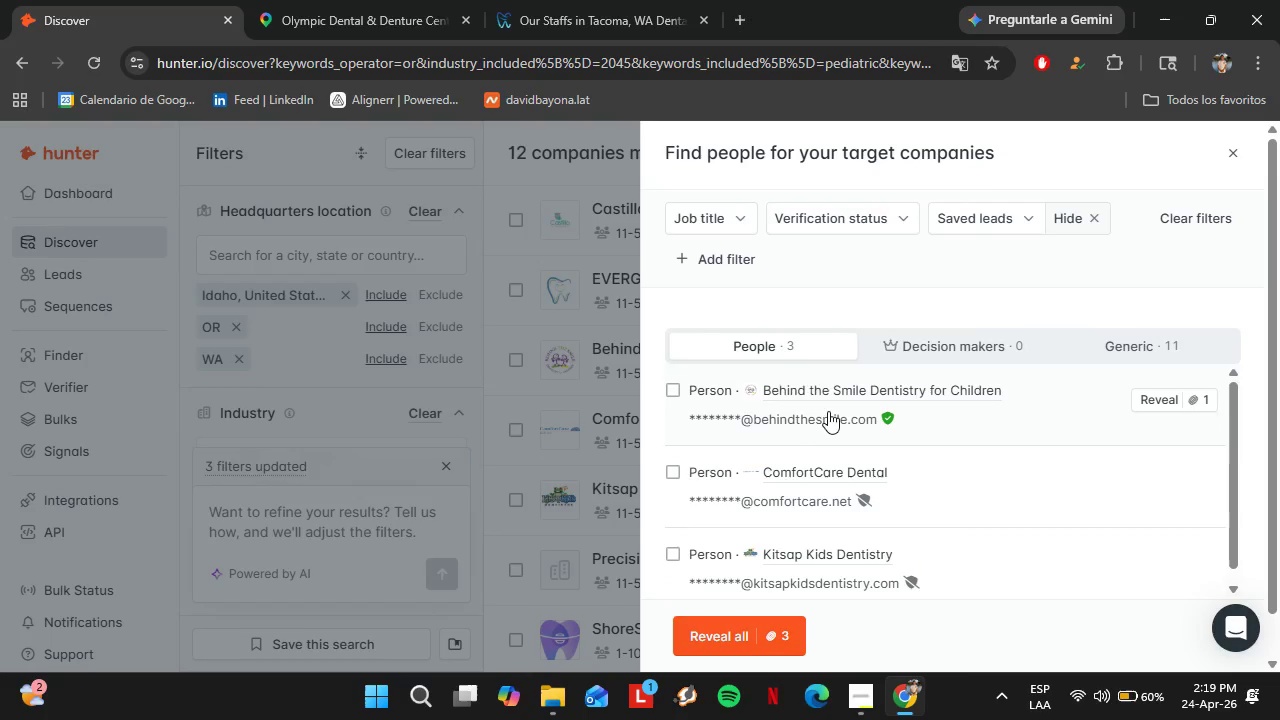 
mouse_move([806, 419])
 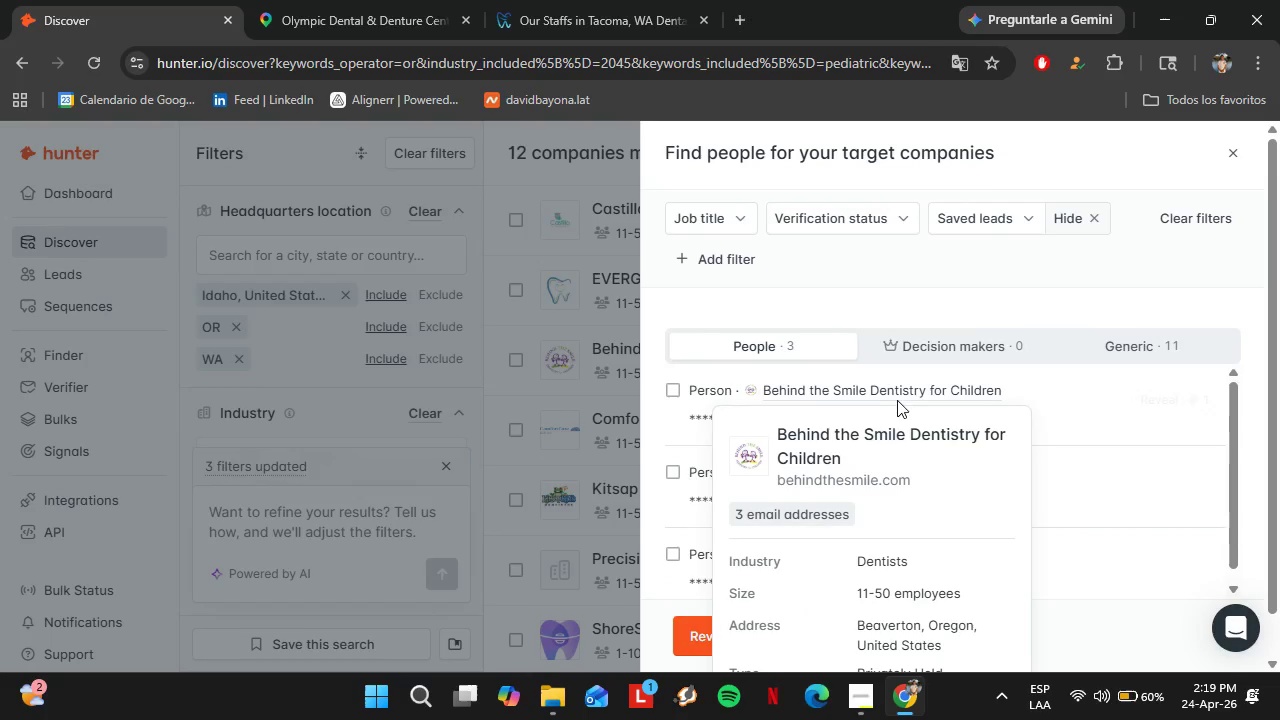 
left_click([851, 483])
 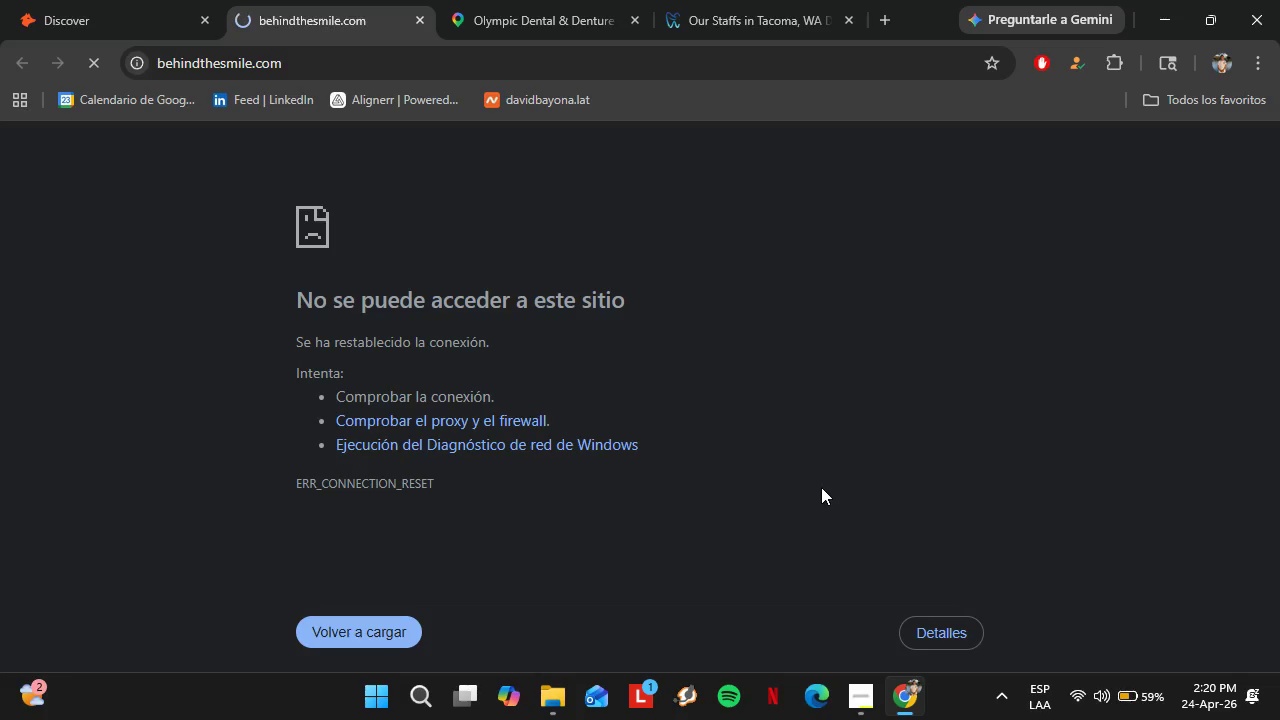 
wait(70.69)
 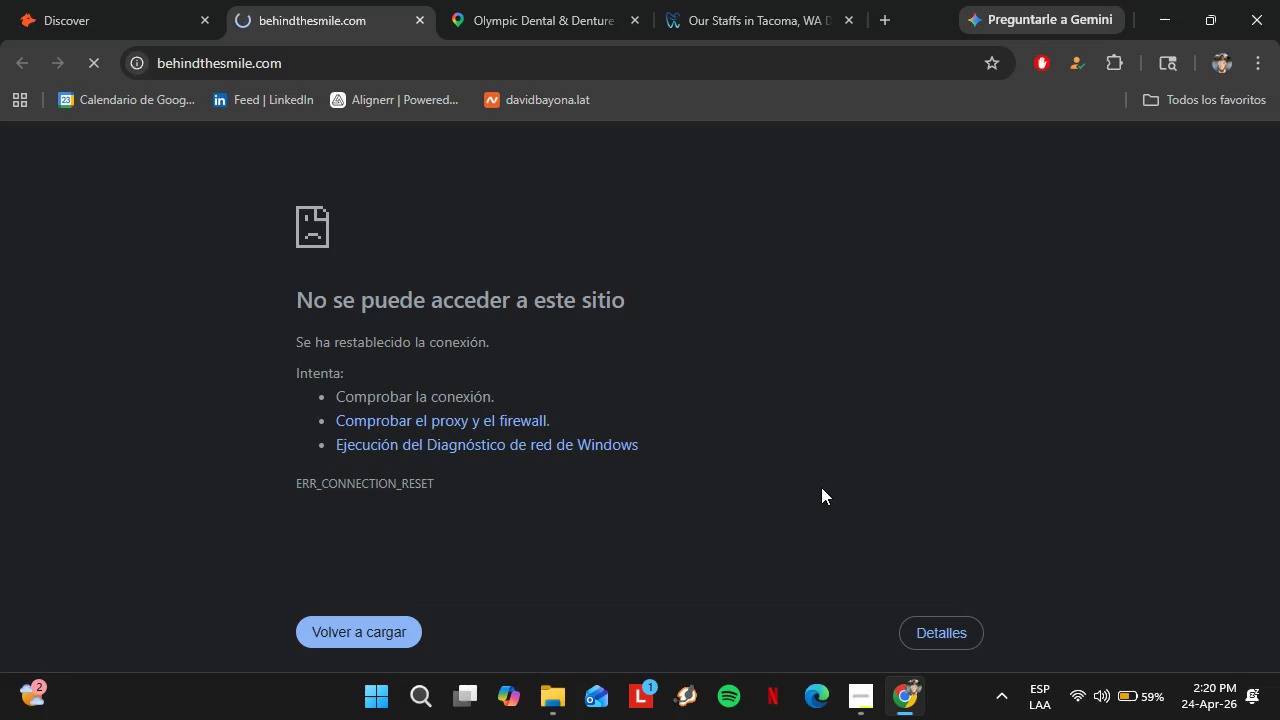 
left_click([121, 0])
 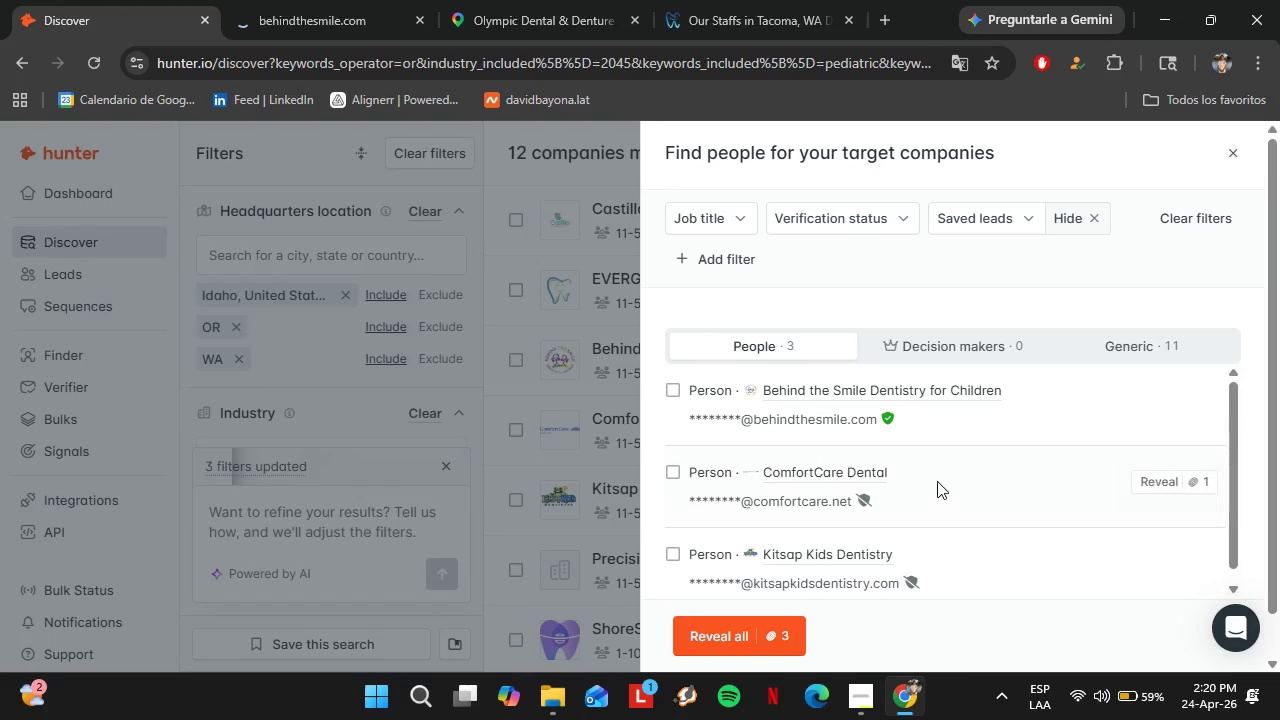 
scroll: coordinate [909, 481], scroll_direction: down, amount: 1.0
 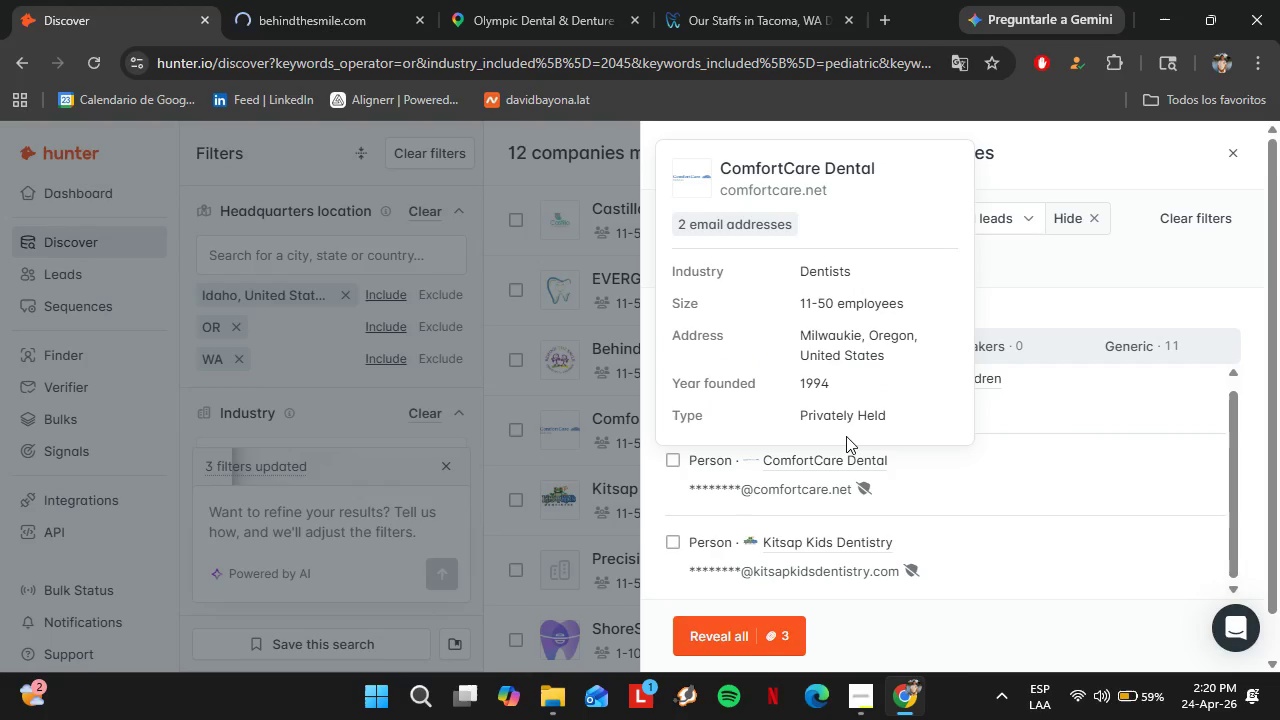 
left_click([846, 459])
 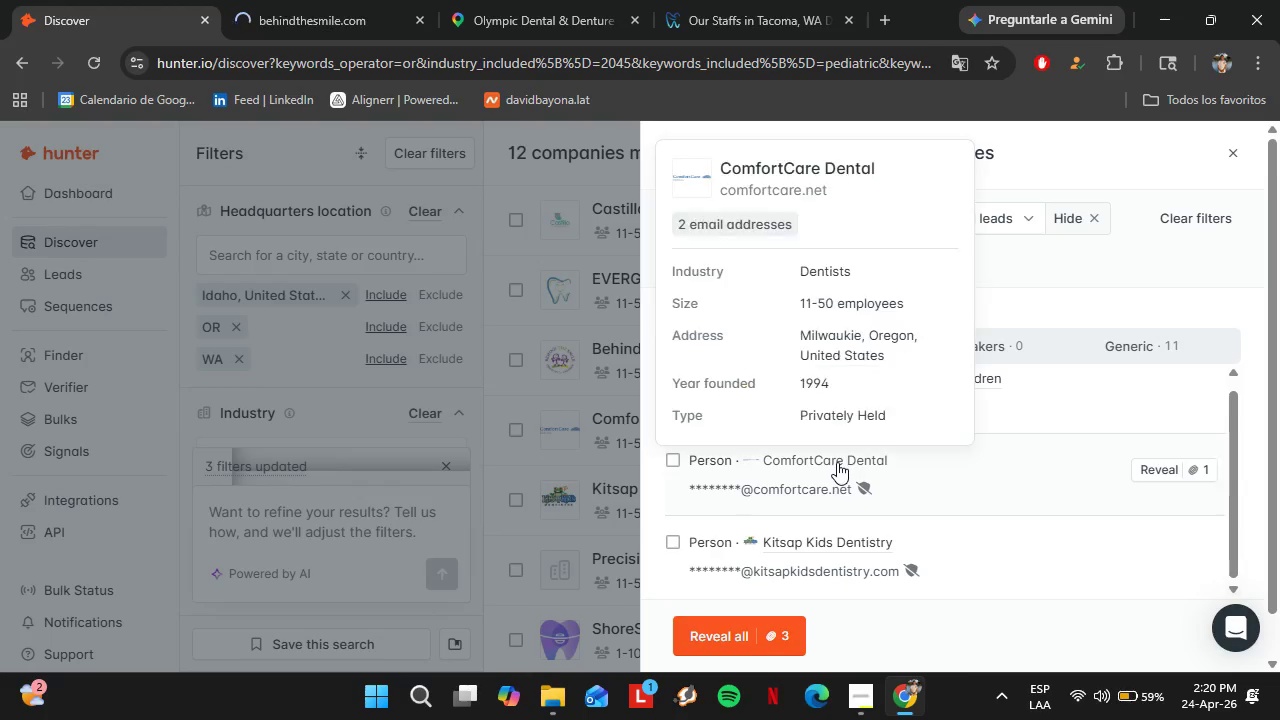 
left_click([837, 462])
 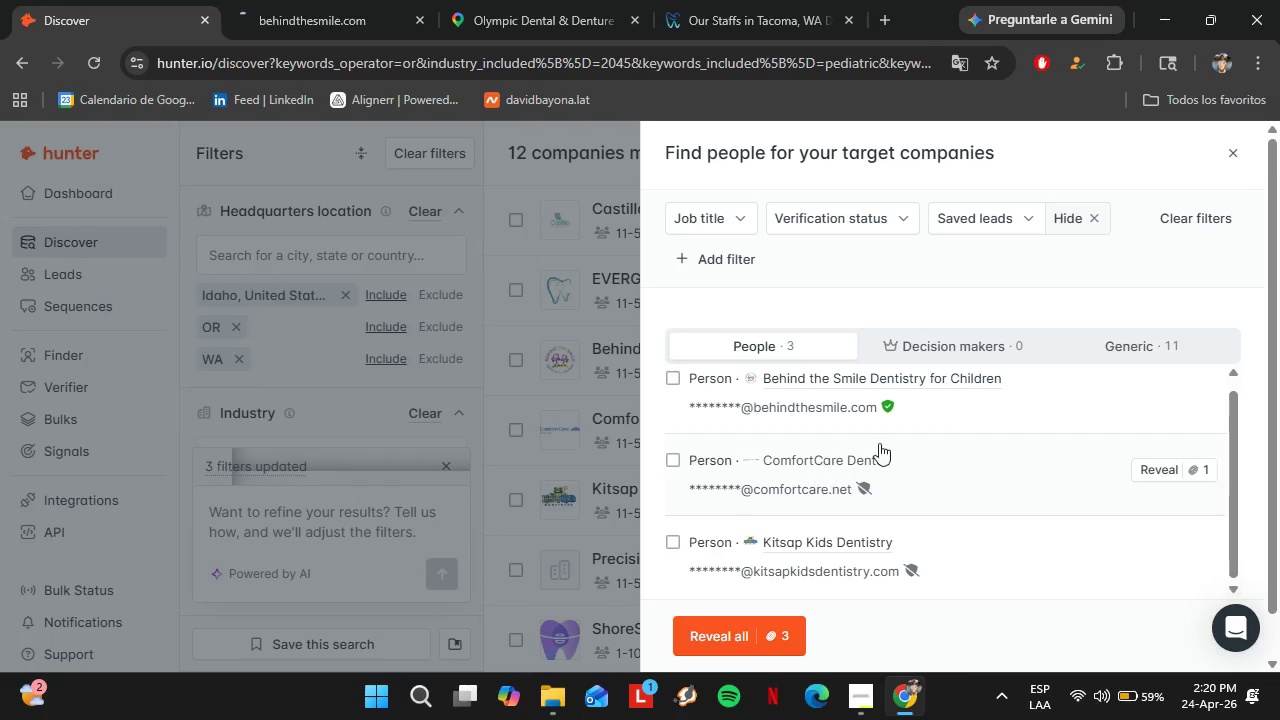 
scroll: coordinate [895, 438], scroll_direction: up, amount: 2.0
 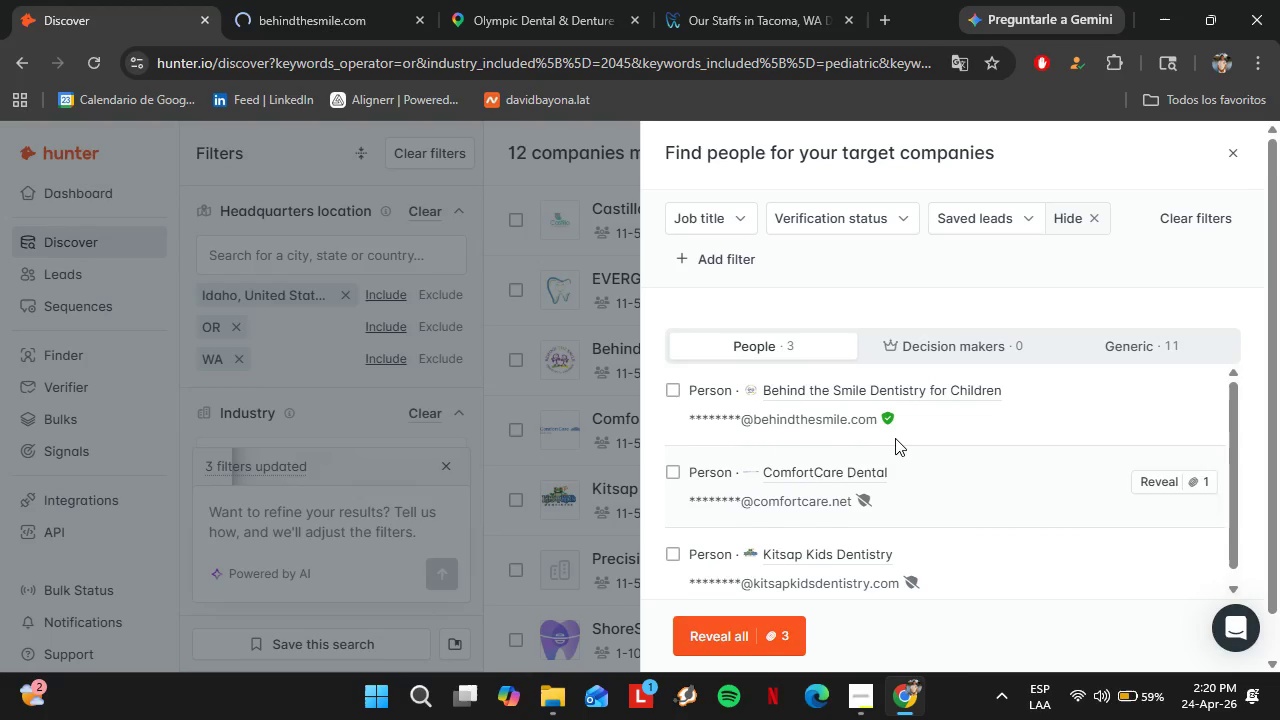 
scroll: coordinate [895, 438], scroll_direction: none, amount: 0.0
 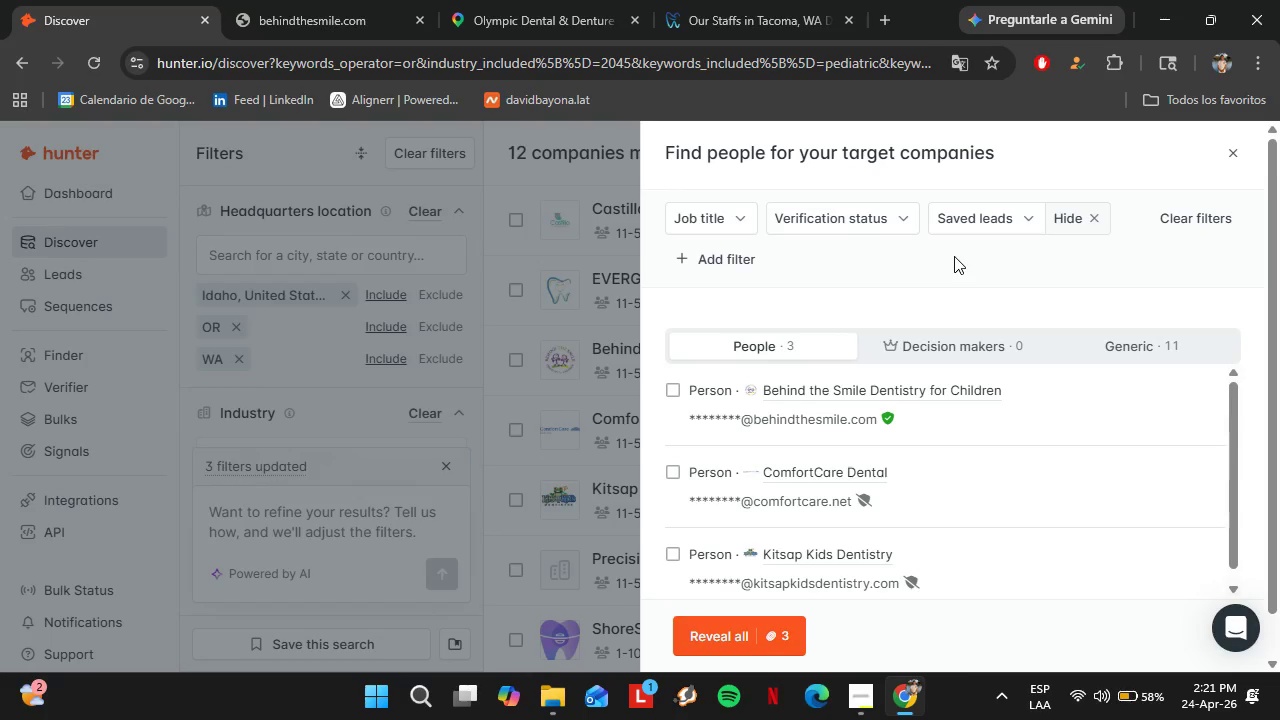 
wait(21.56)
 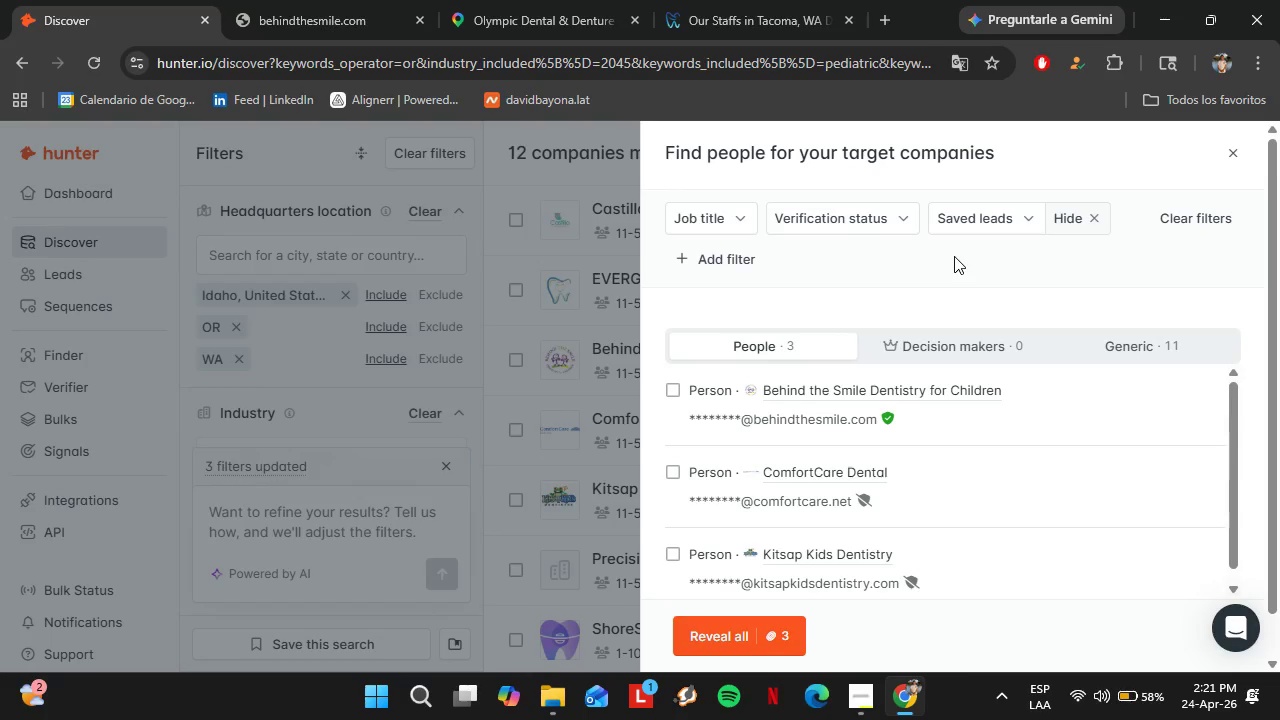 
left_click([847, 475])
 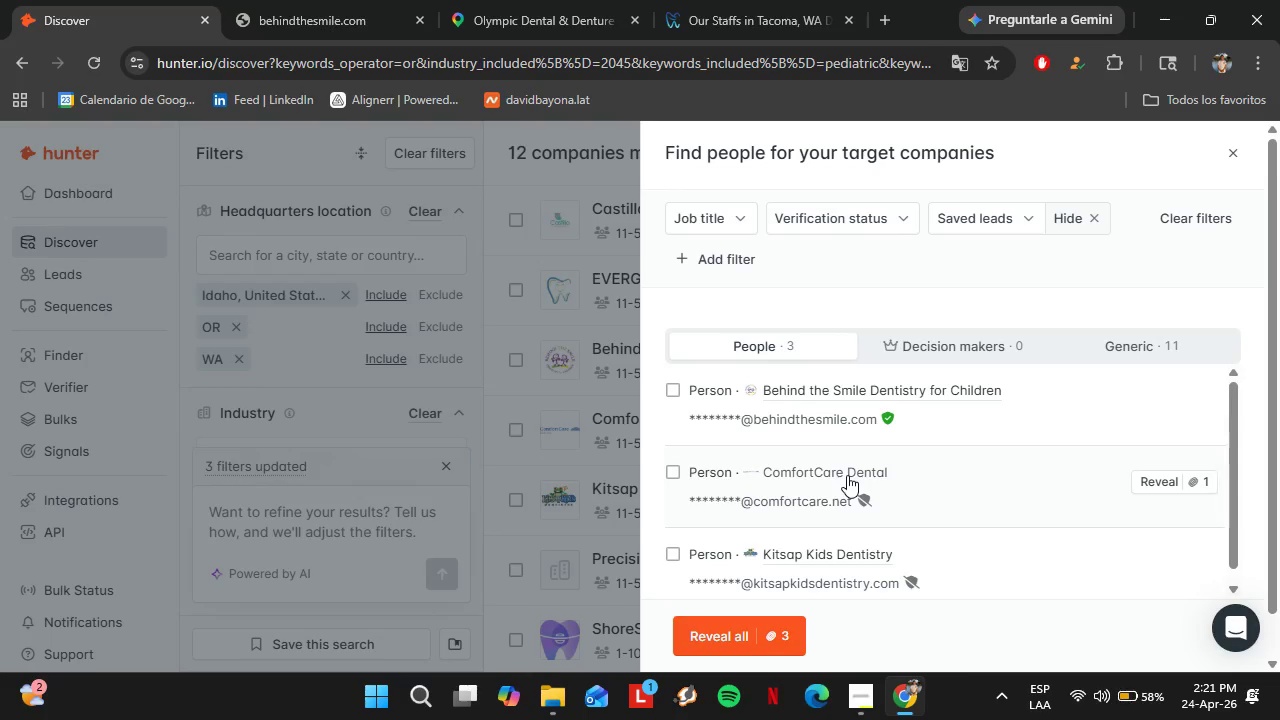 
scroll: coordinate [847, 475], scroll_direction: down, amount: 3.0
 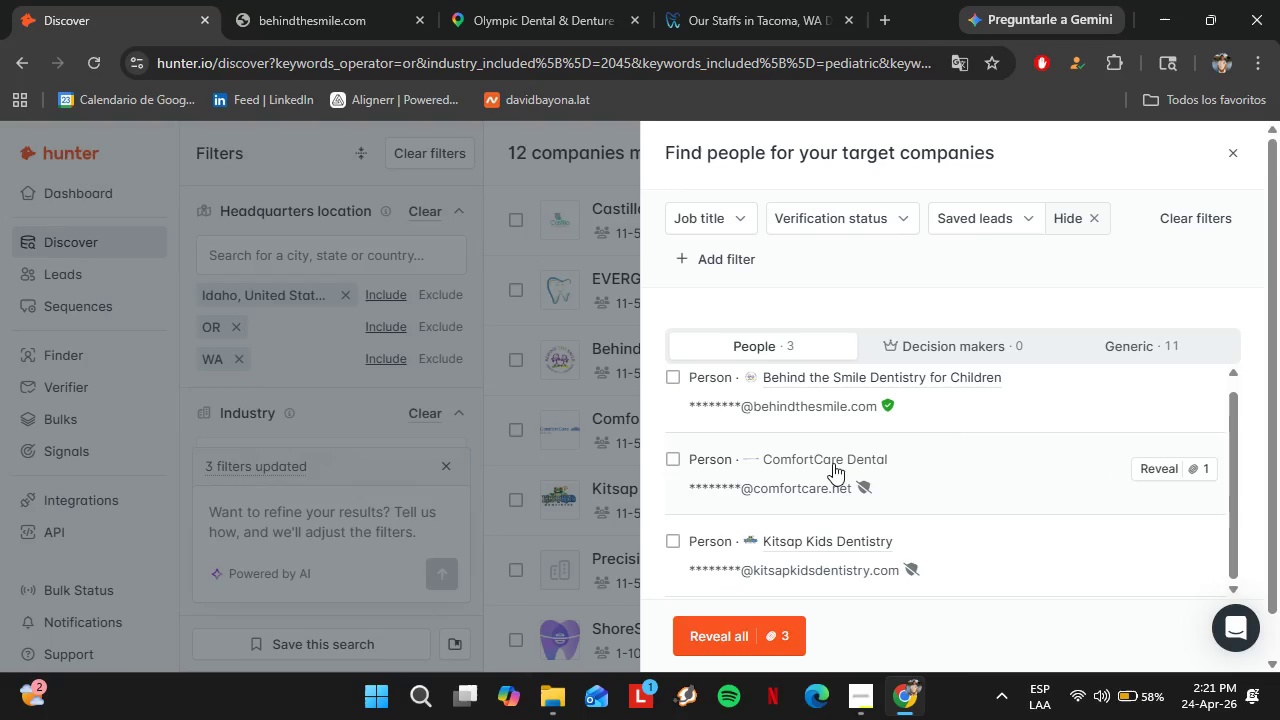 
left_click([831, 463])
 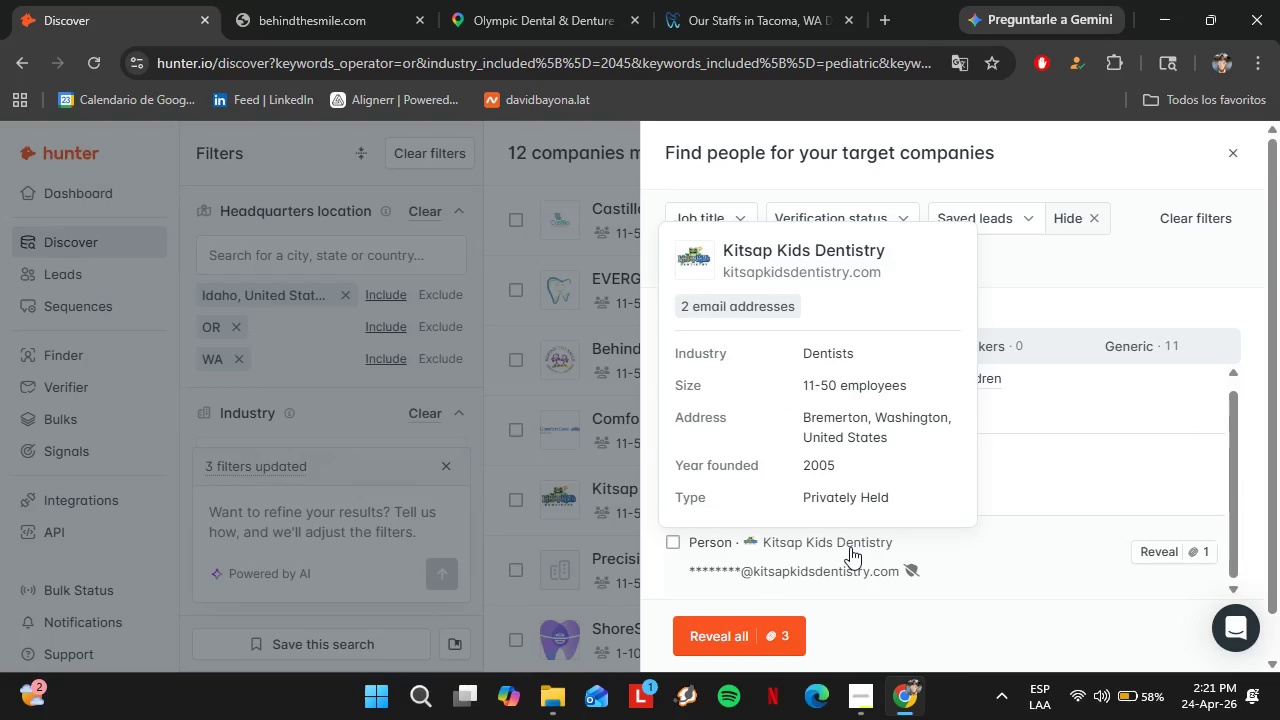 
left_click([850, 547])
 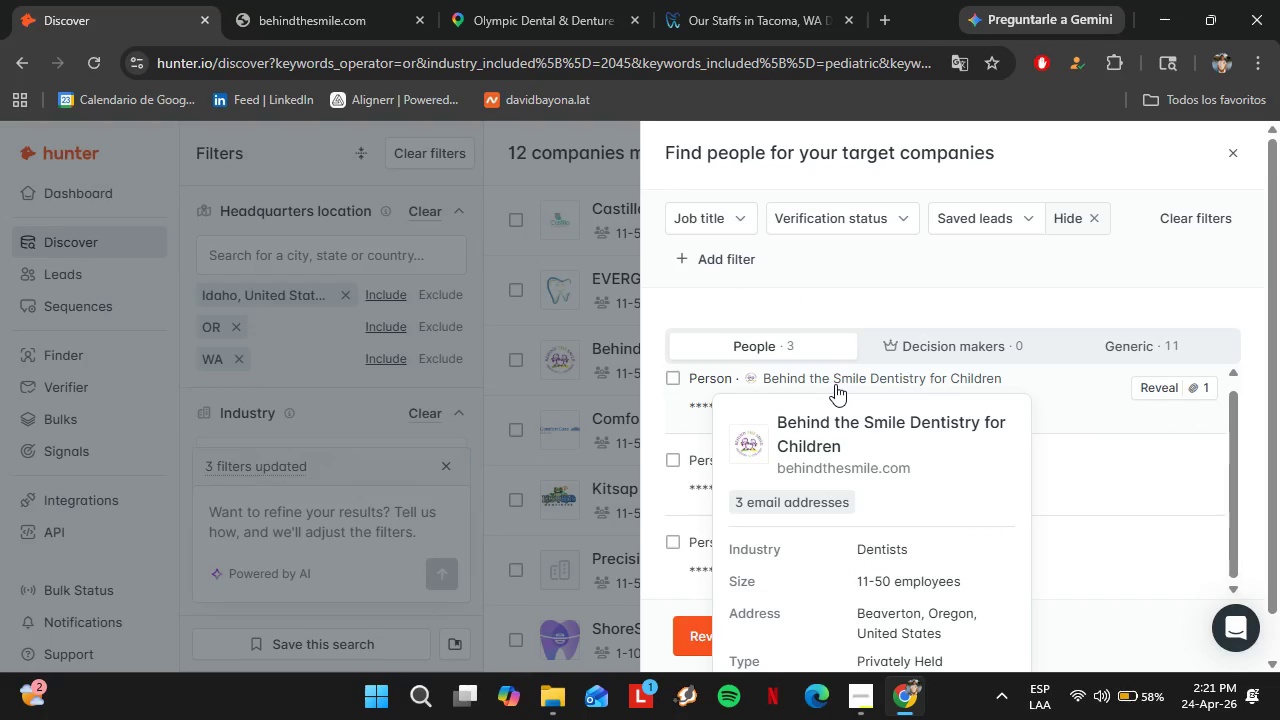 
left_click([836, 384])
 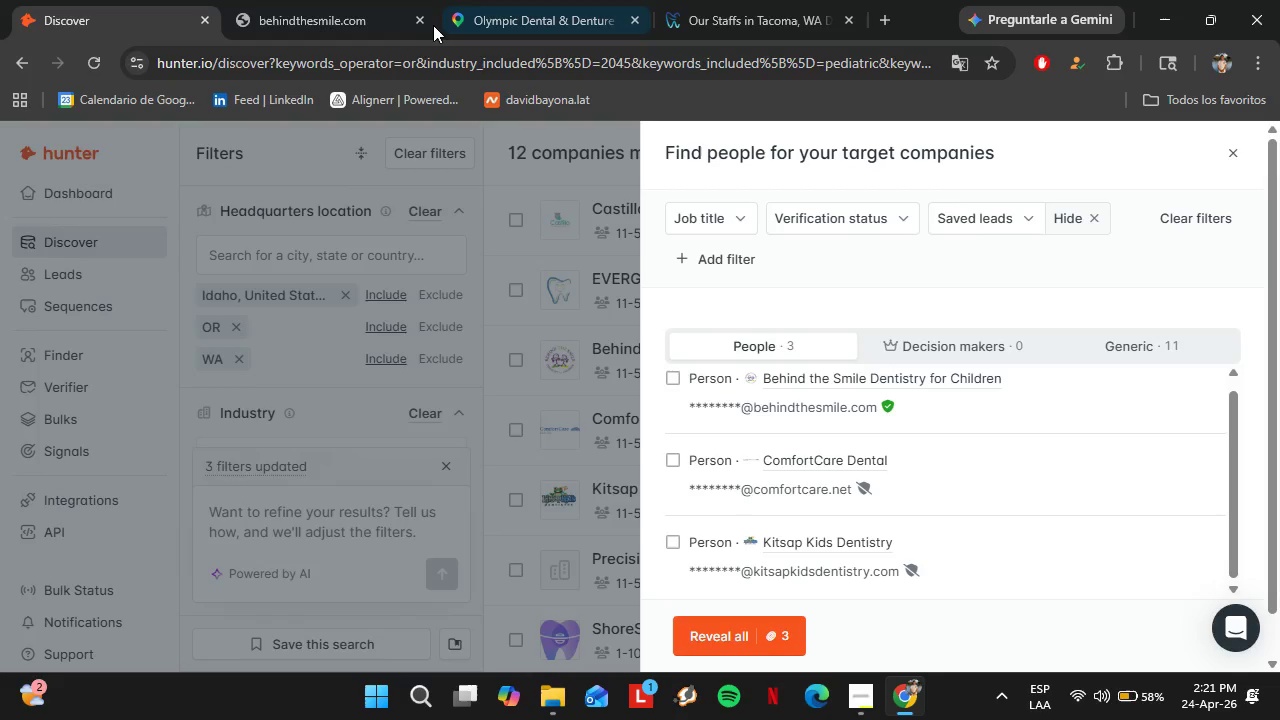 
left_click([429, 22])
 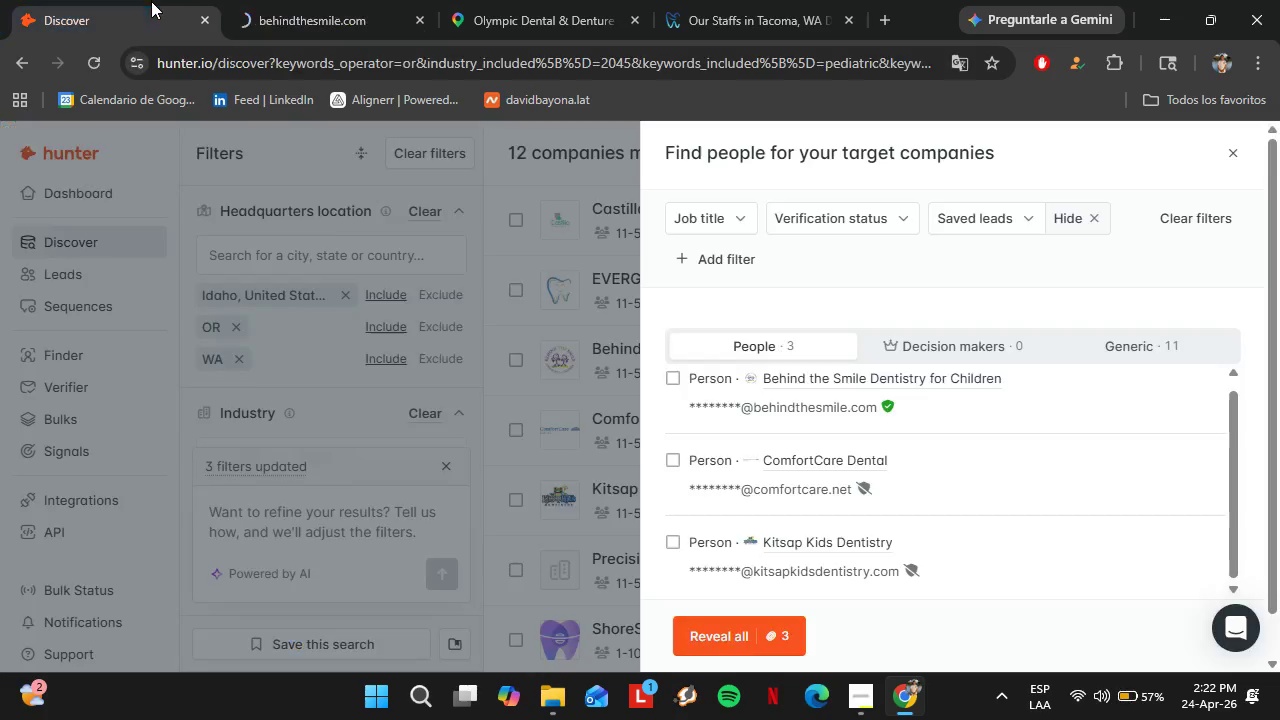 
wait(55.34)
 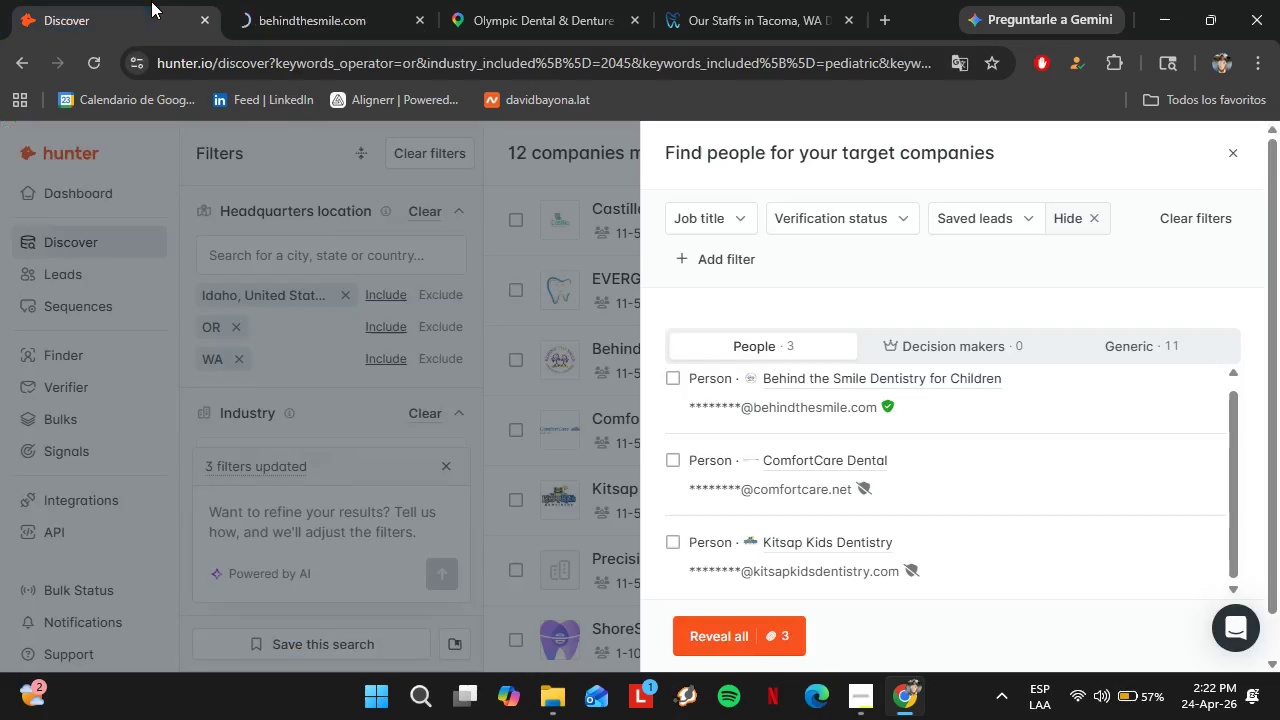 
left_click([421, 17])
 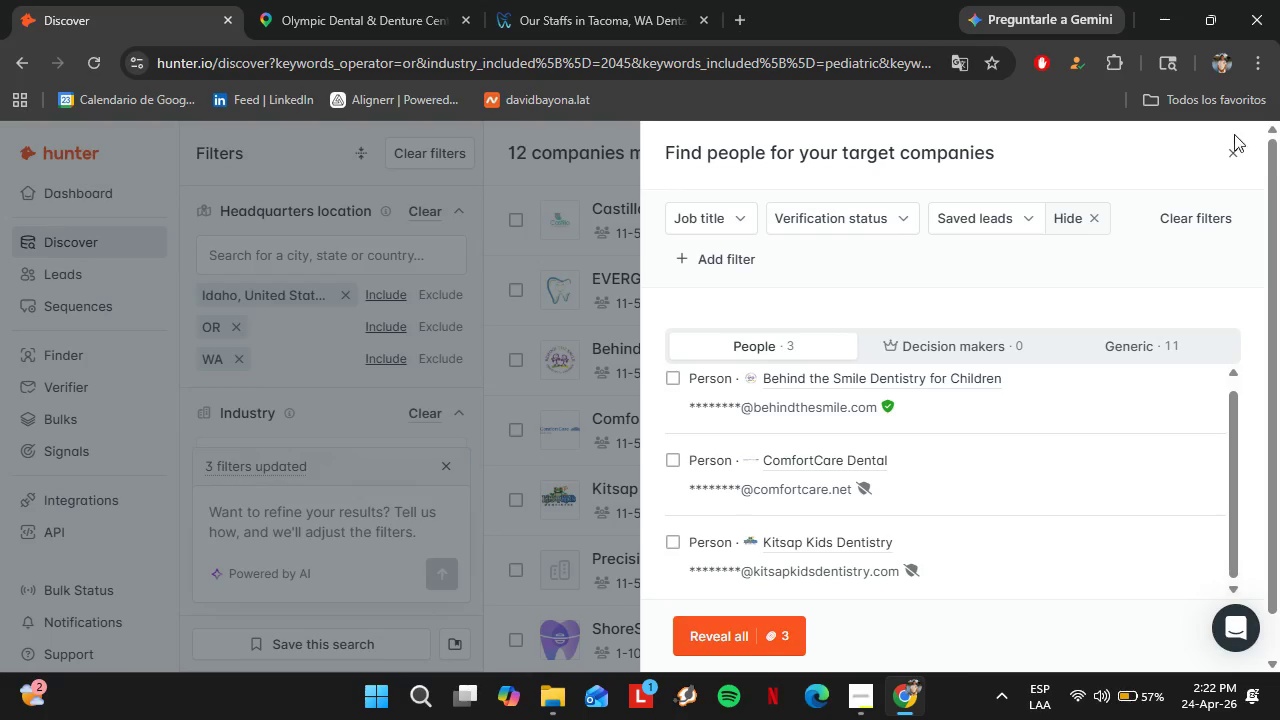 
left_click([1239, 142])
 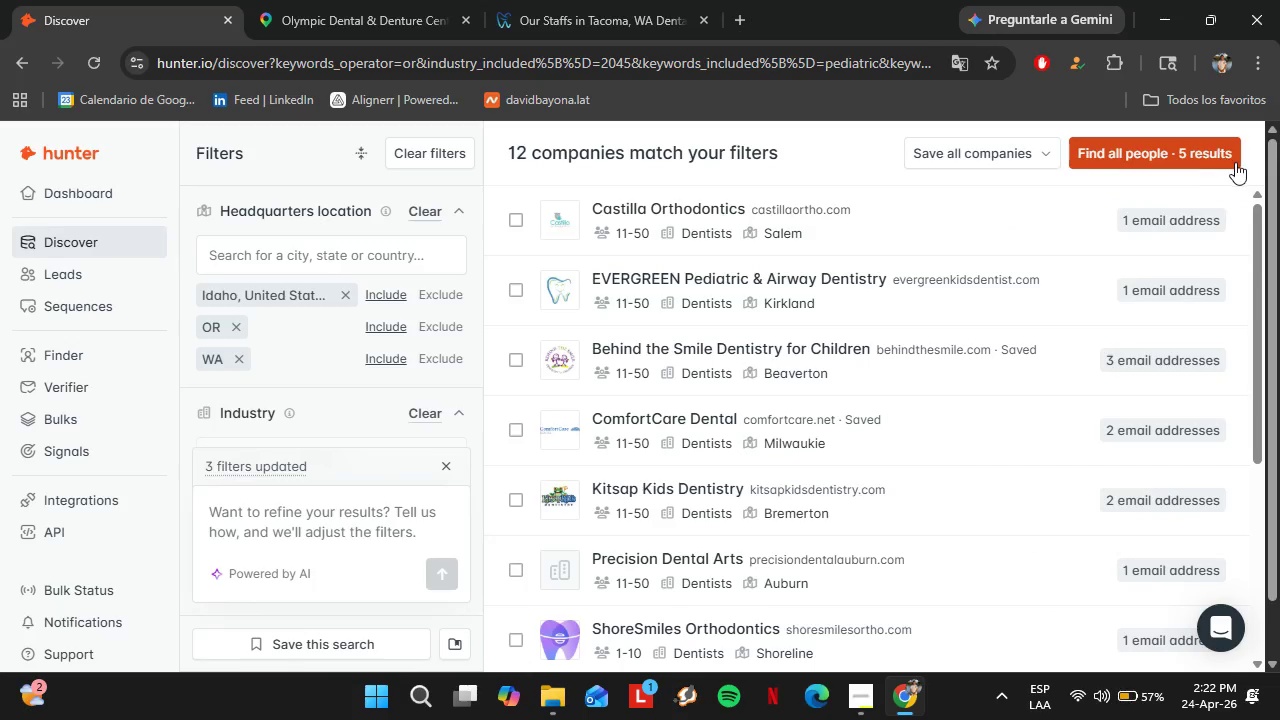 
wait(6.27)
 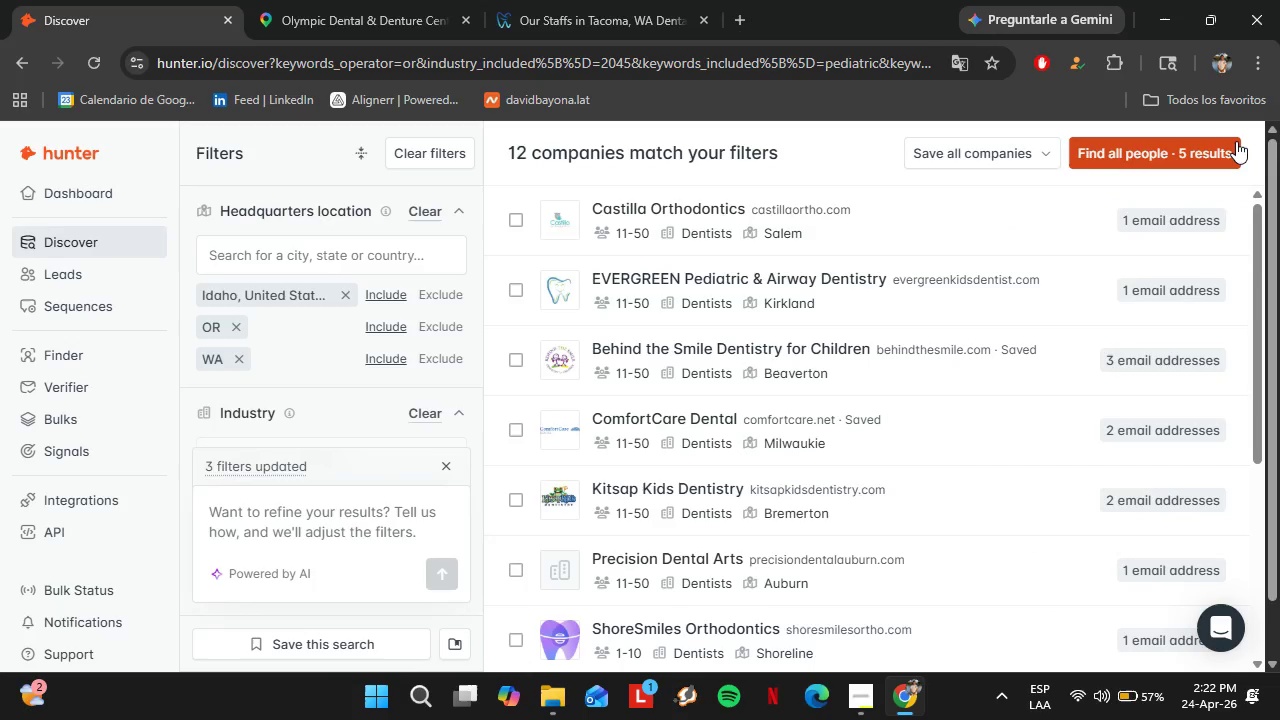 
scroll: coordinate [316, 304], scroll_direction: down, amount: 2.0
 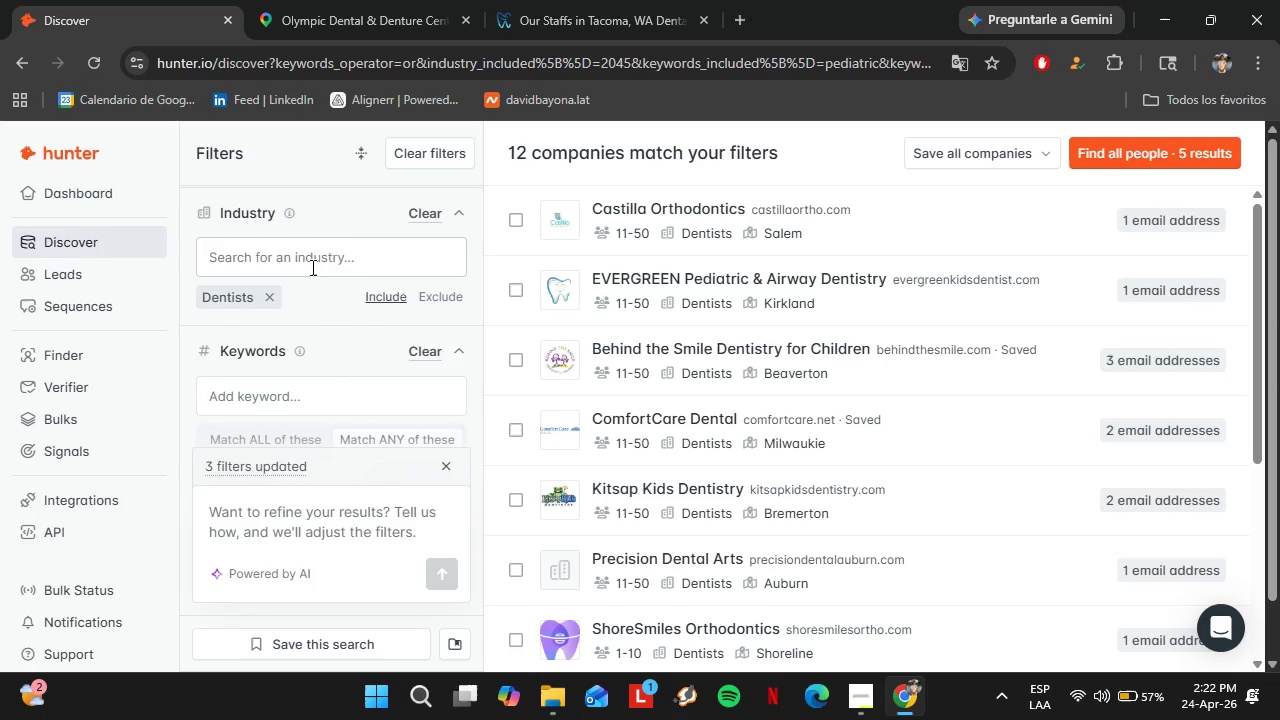 
left_click([309, 266])
 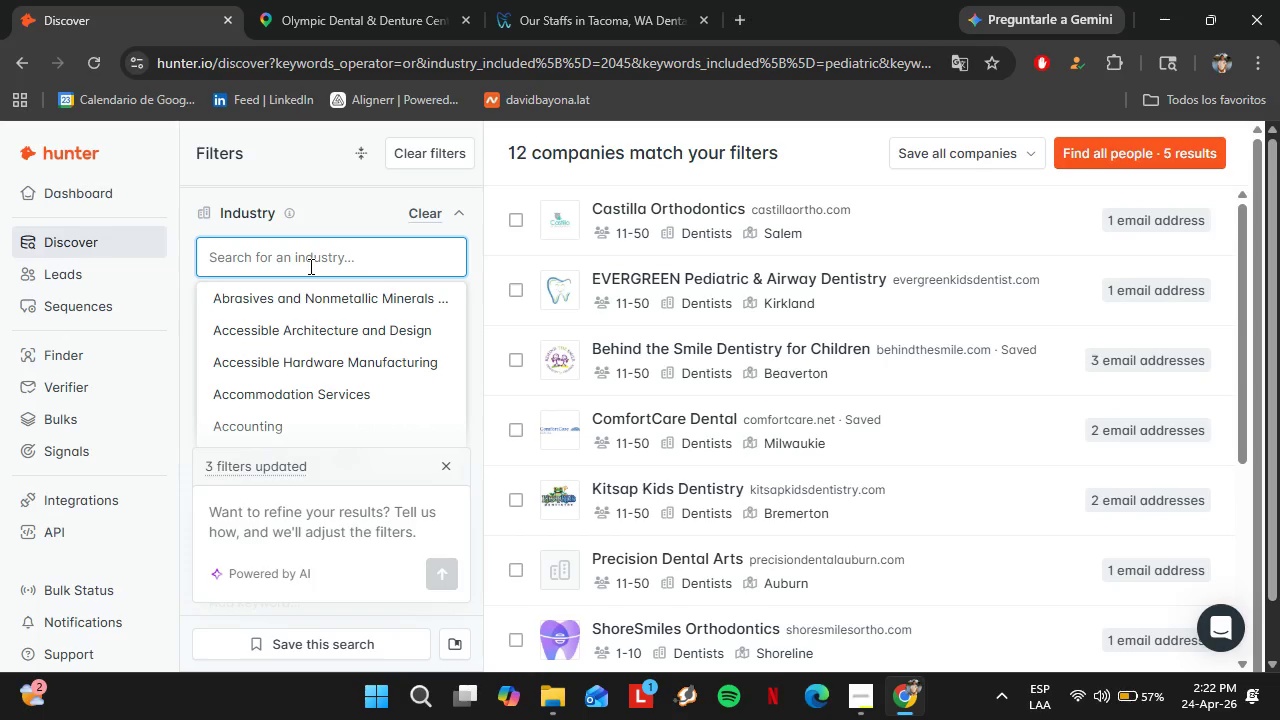 
type(Medica)
 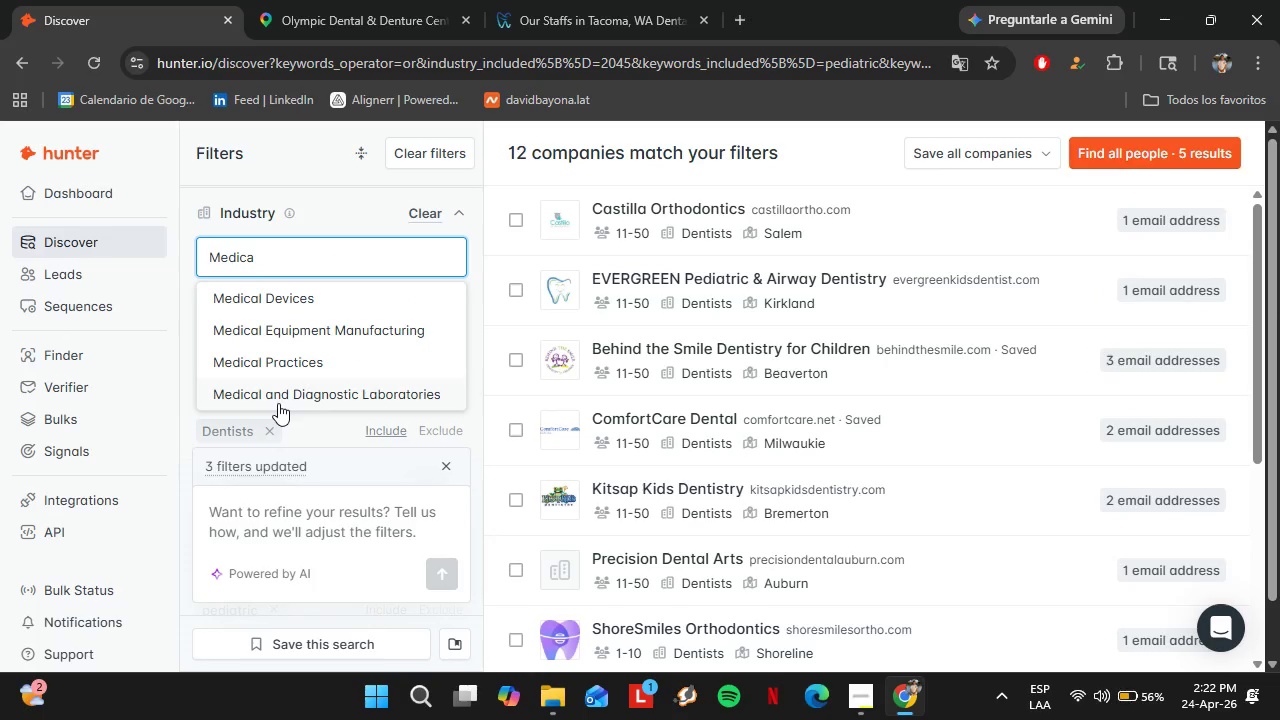 
left_click([255, 363])
 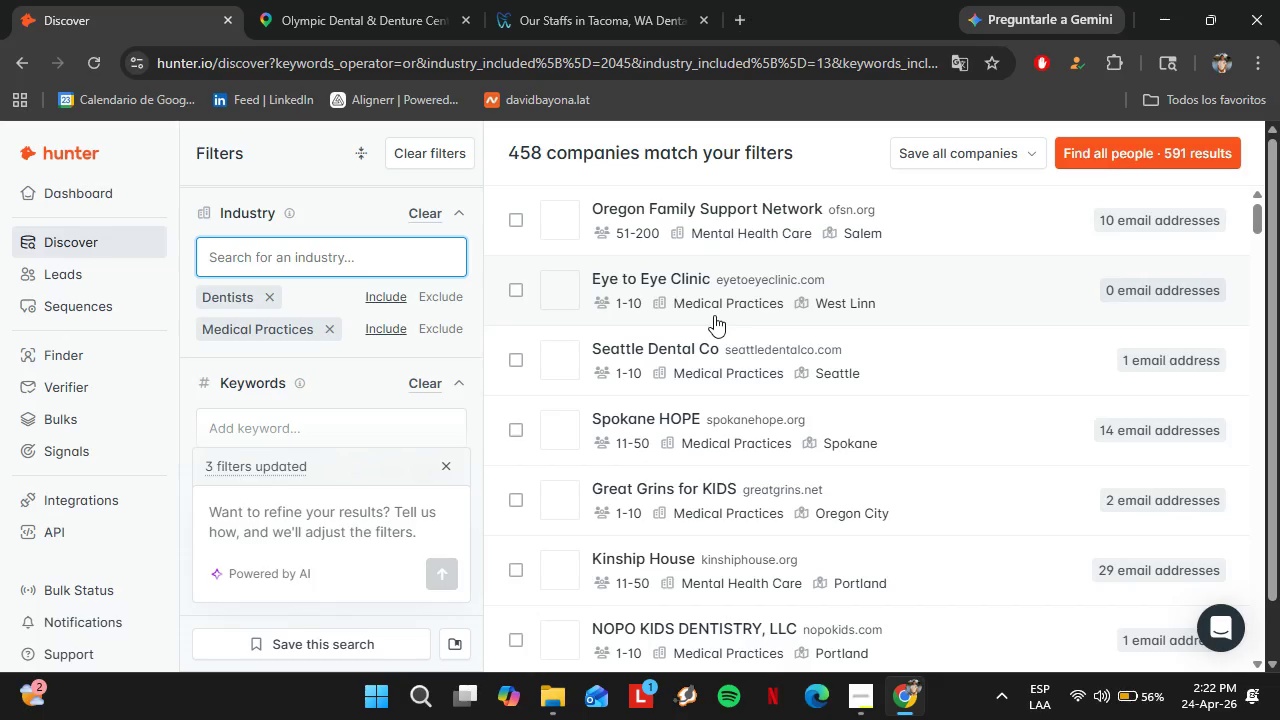 
wait(8.3)
 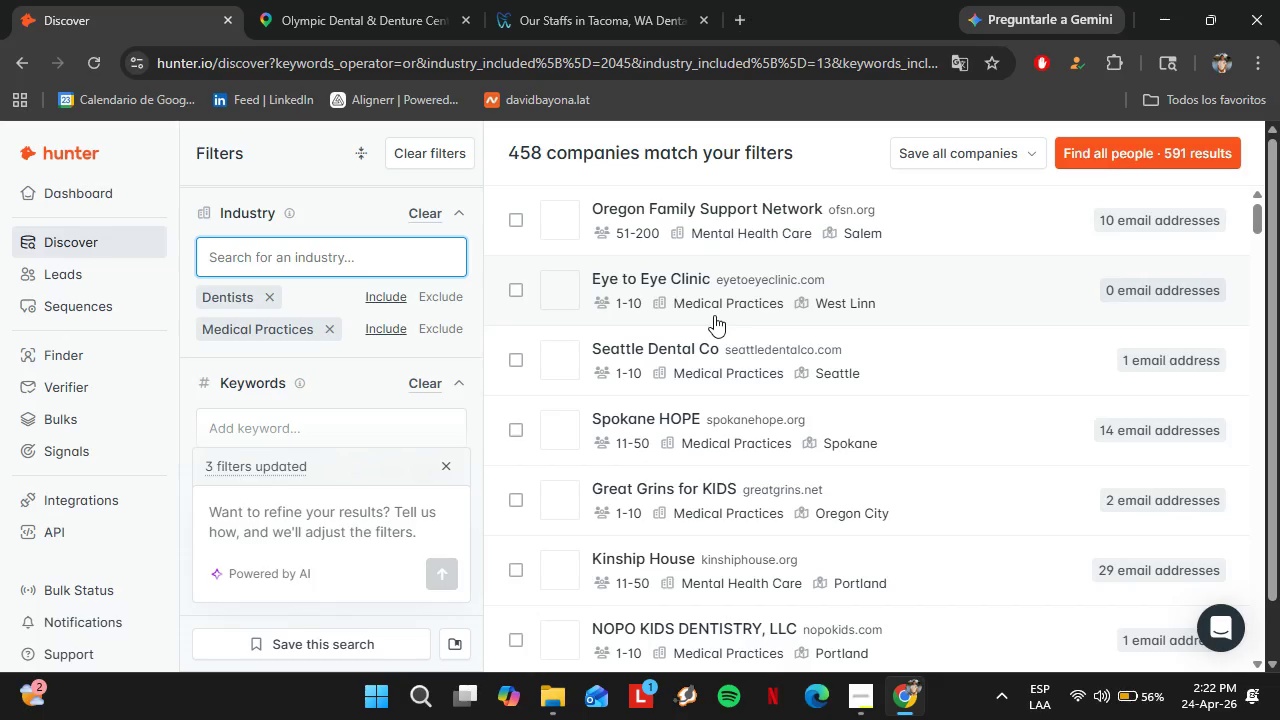 
scroll: coordinate [343, 365], scroll_direction: down, amount: 2.0
 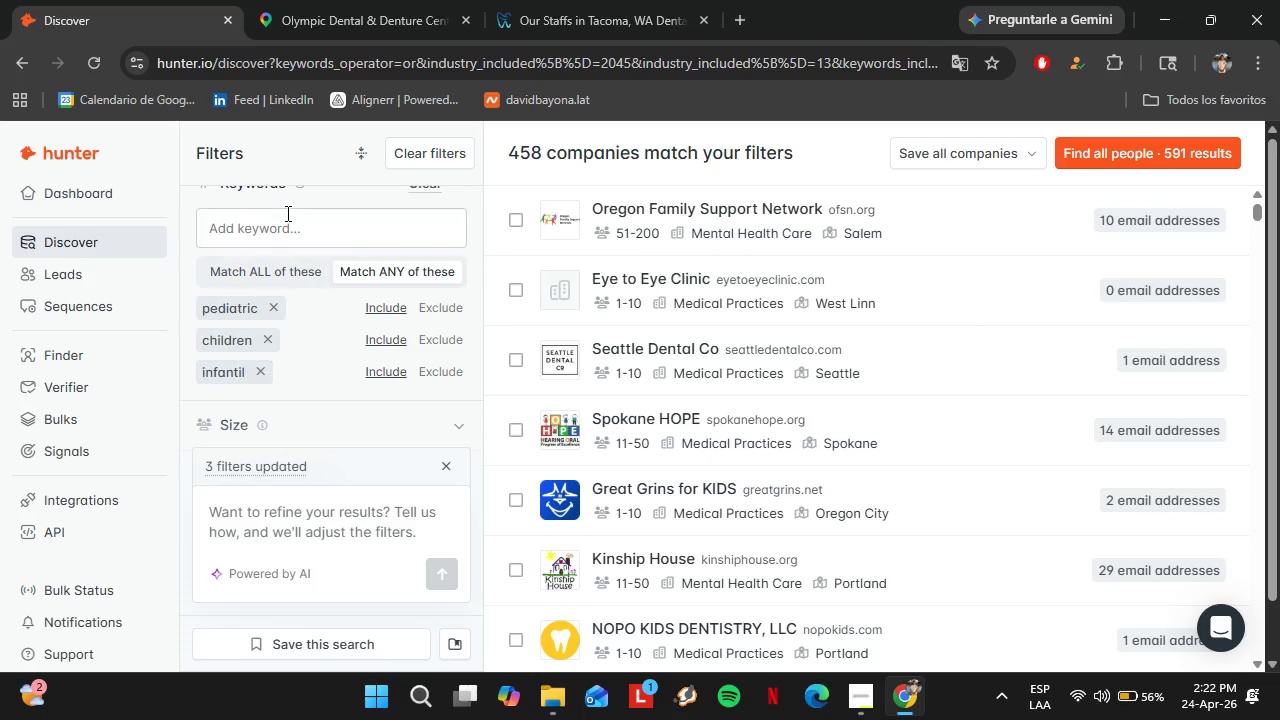 
left_click([286, 211])
 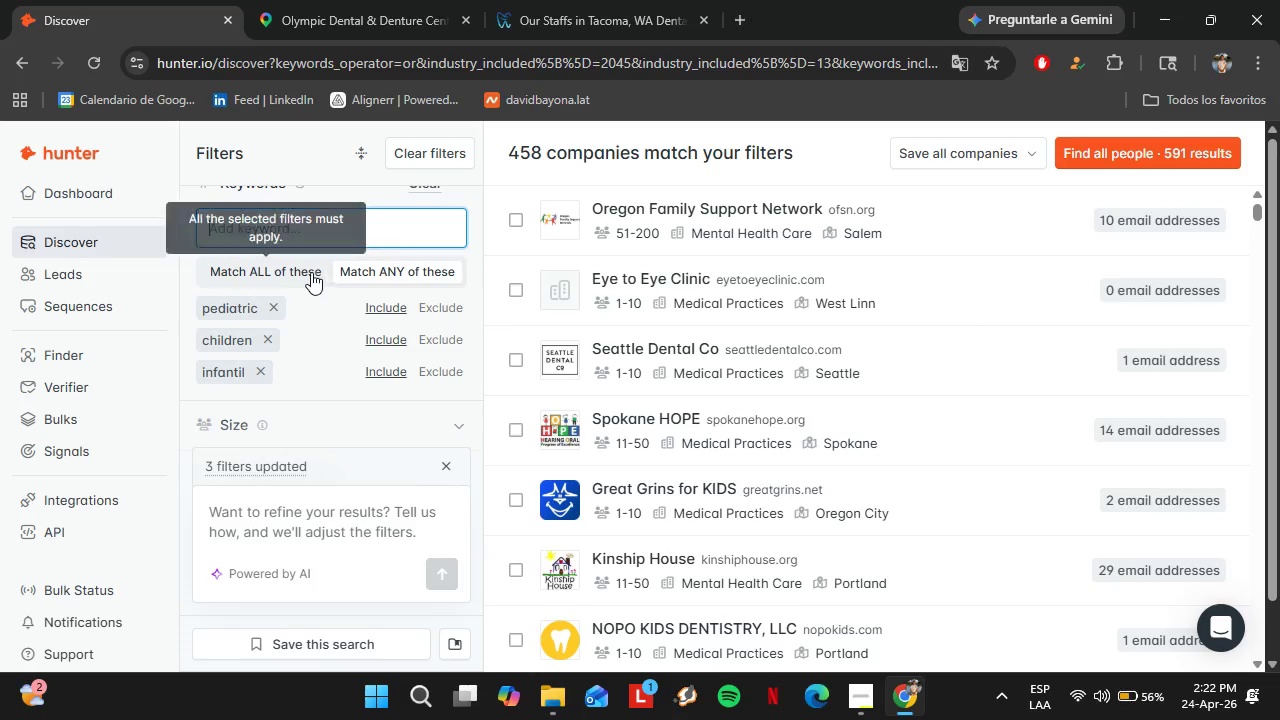 
left_click([298, 269])
 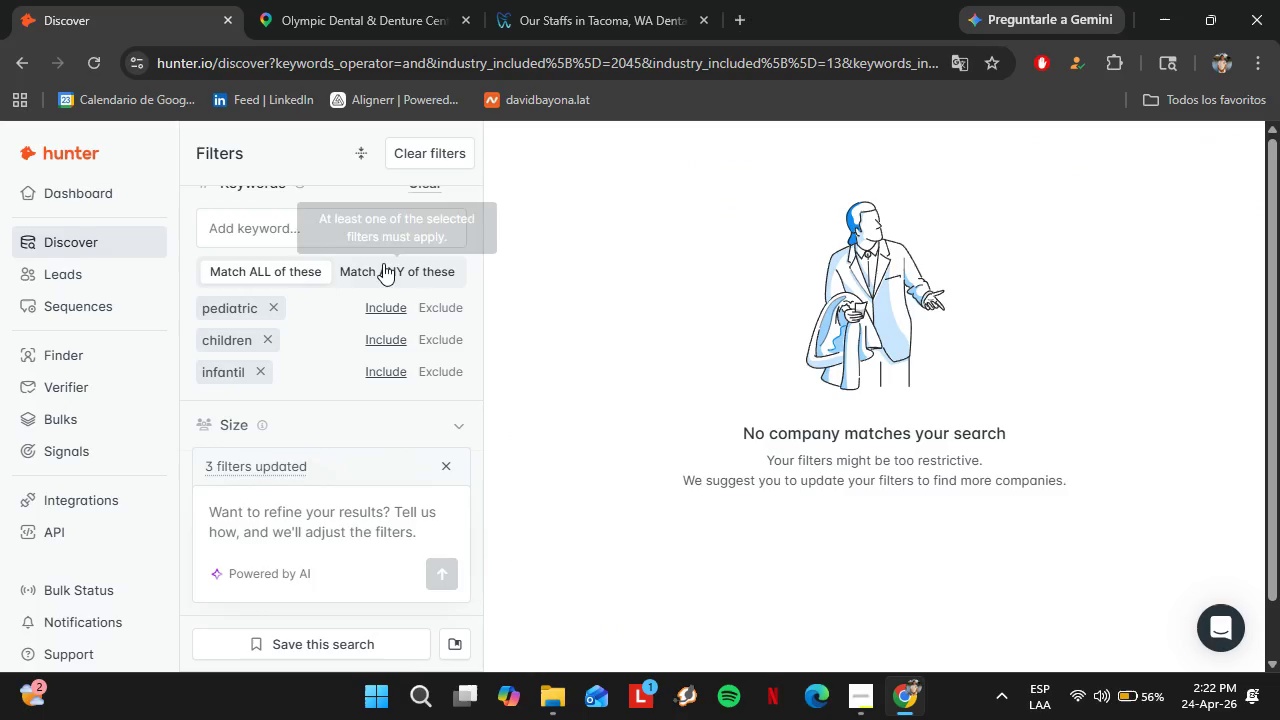 
left_click([388, 266])
 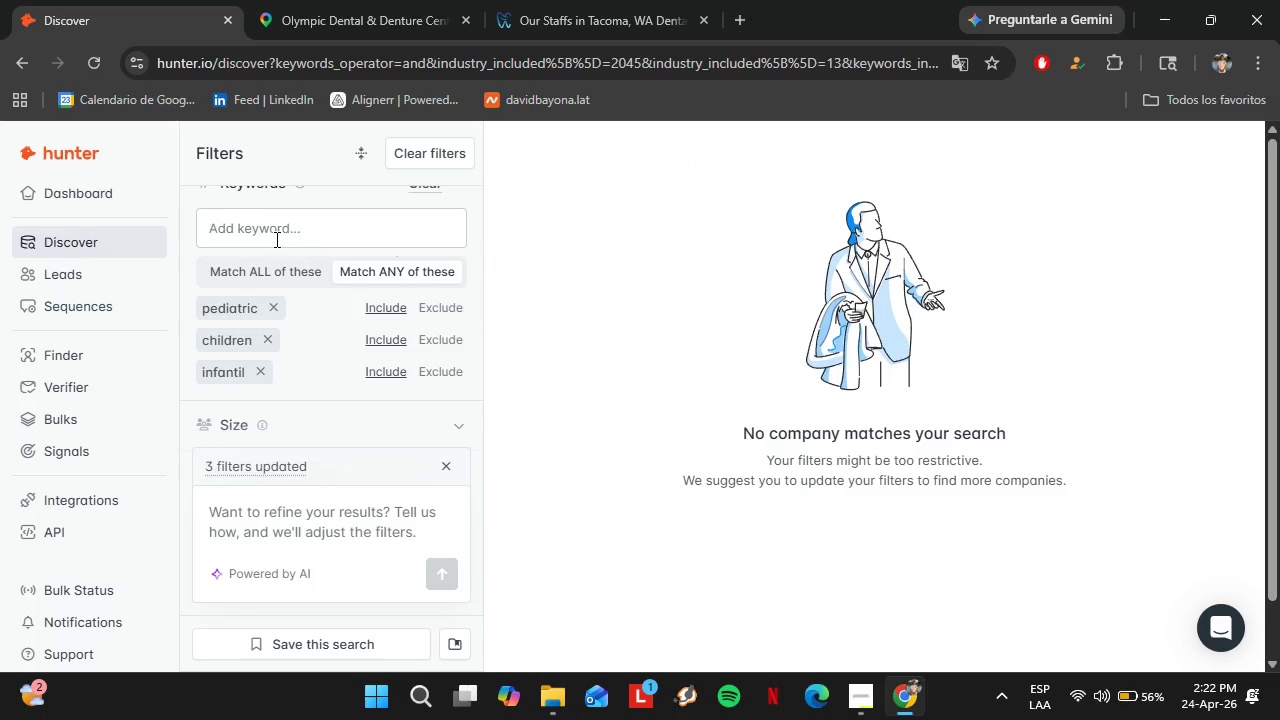 
left_click([275, 238])
 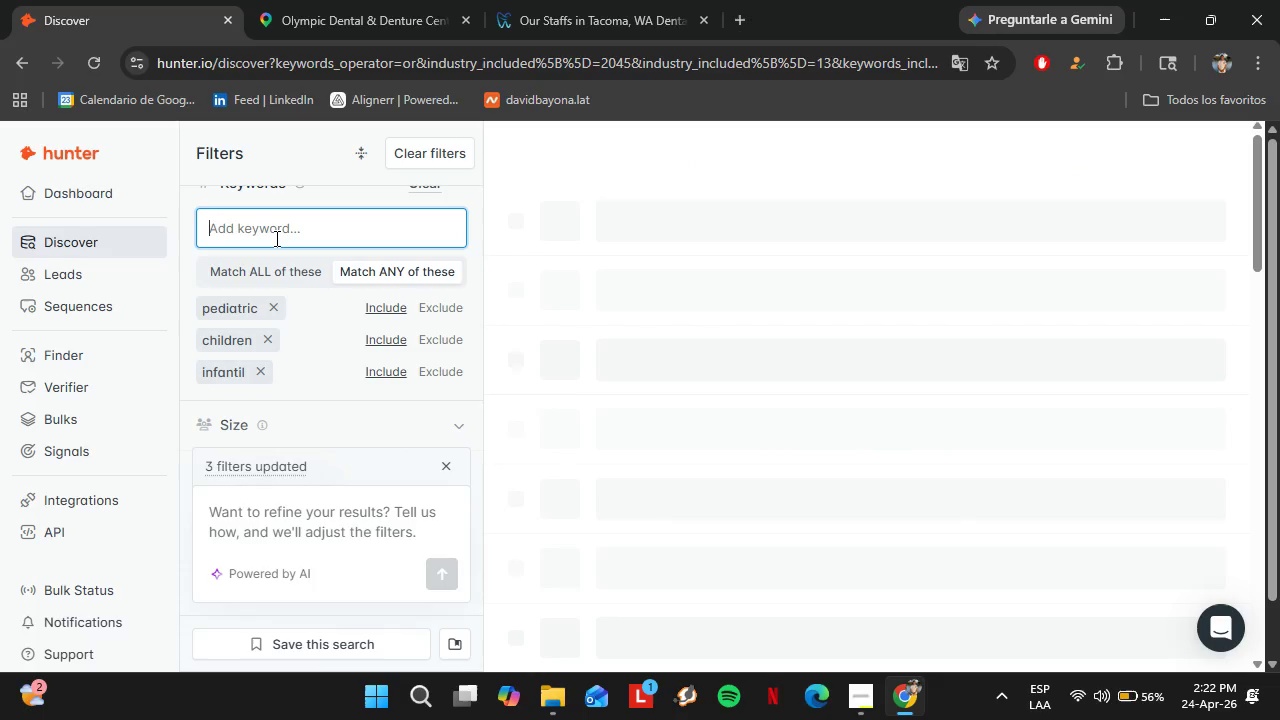 
type(Deni)
key(Backspace)
key(Backspace)
key(Backspace)
key(Backspace)
type(Dentist Kid)
 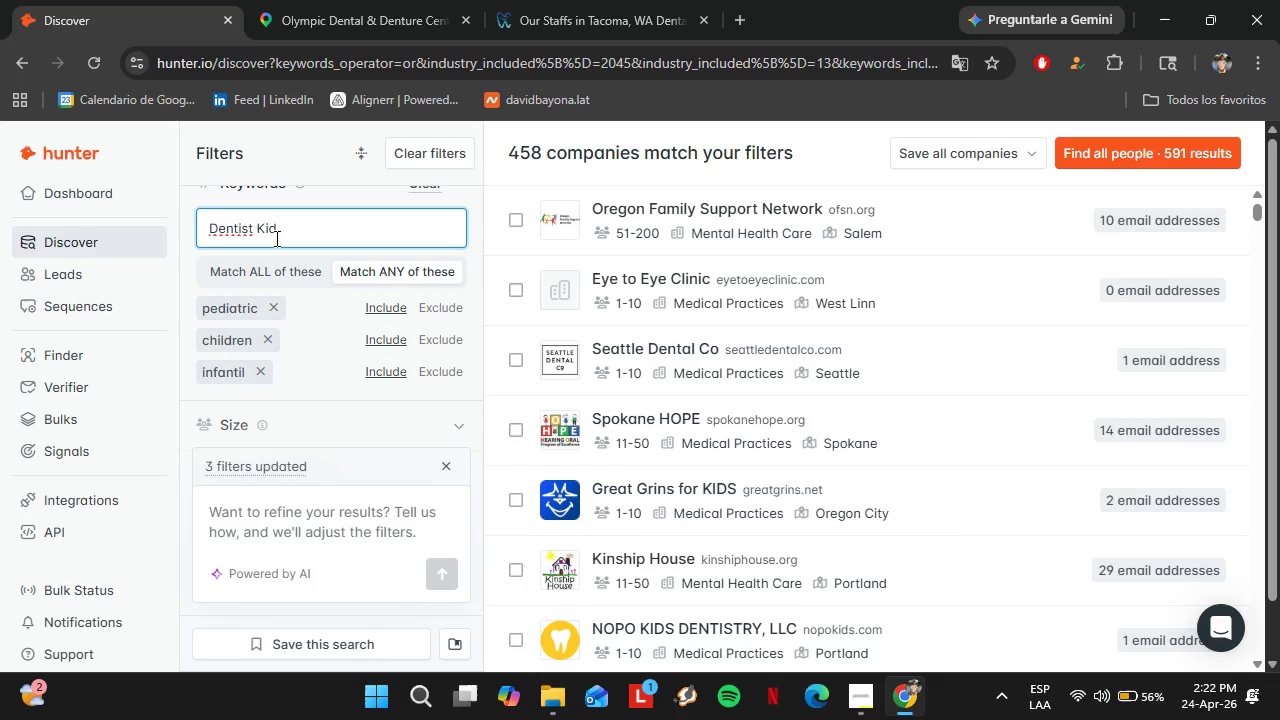 
key(Enter)
 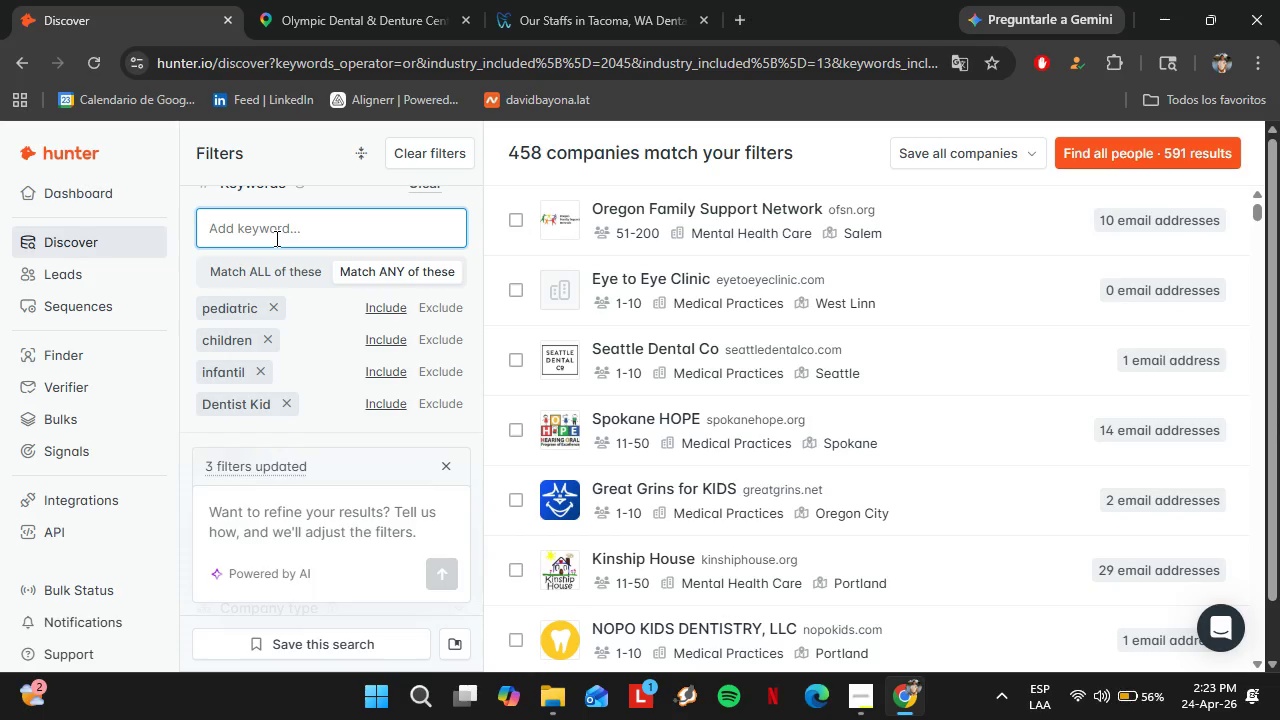 
wait(20.66)
 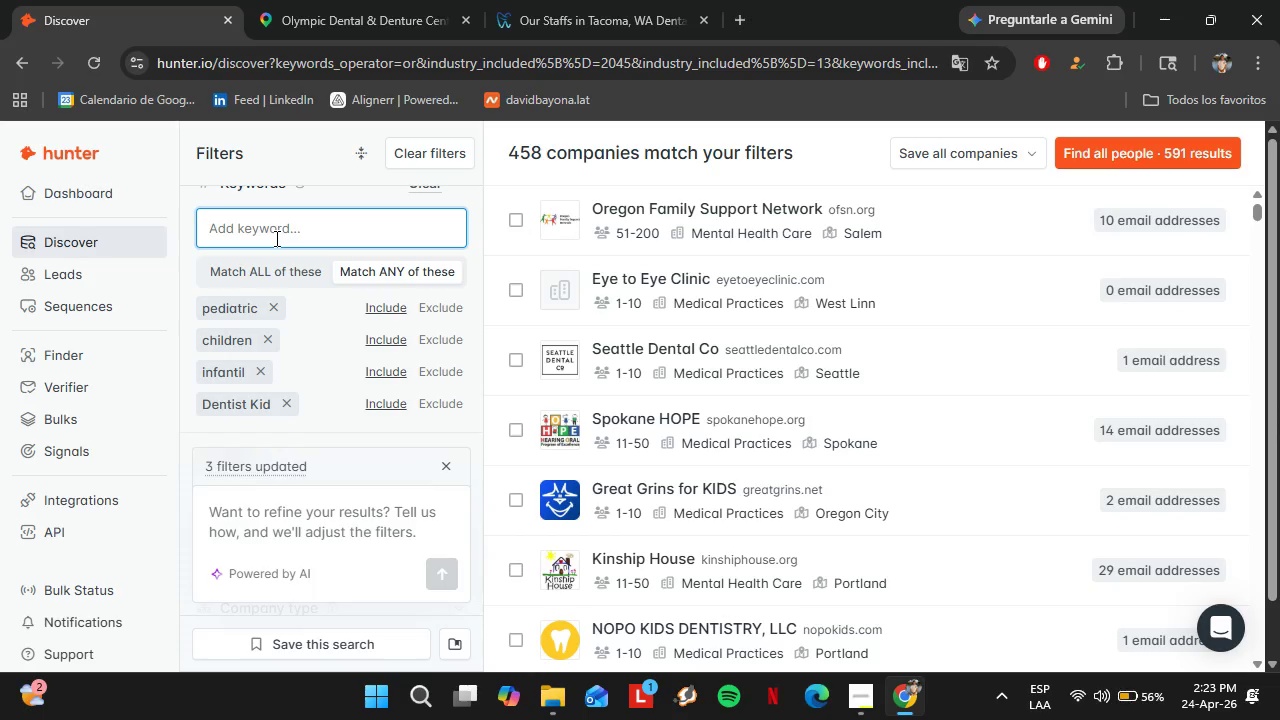 
double_click([1017, 158])
 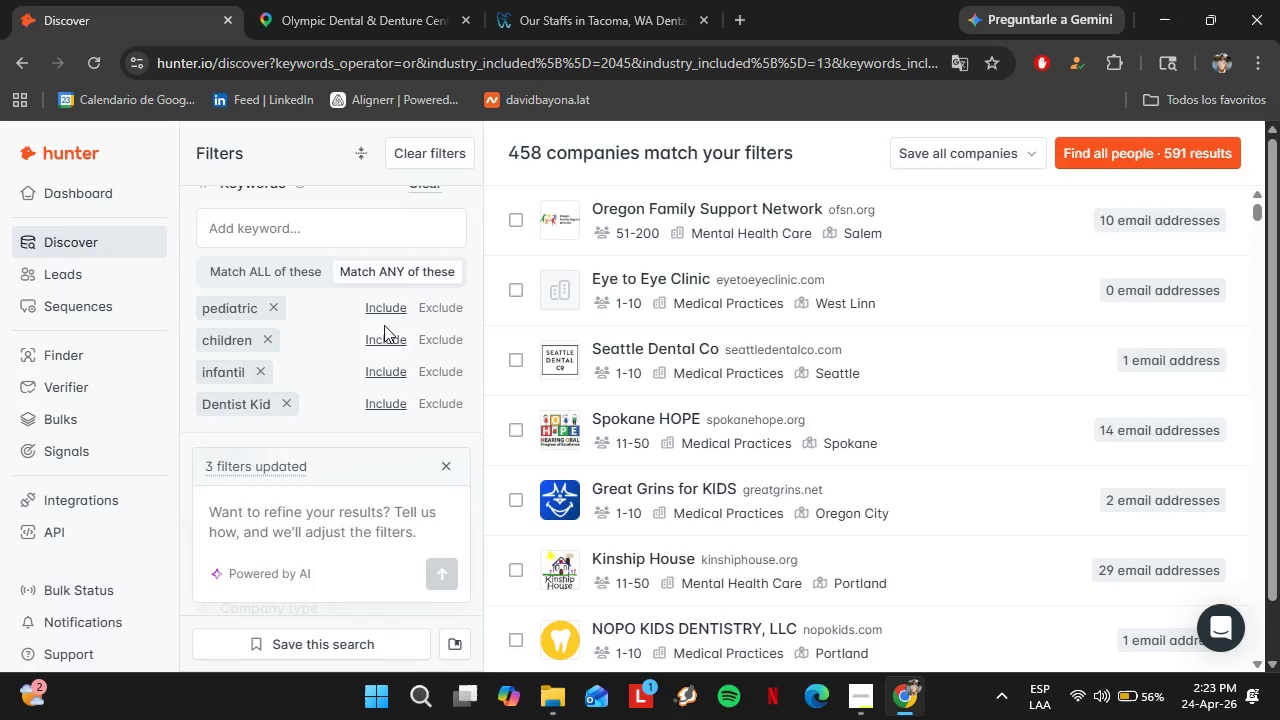 
scroll: coordinate [346, 278], scroll_direction: down, amount: 3.0
 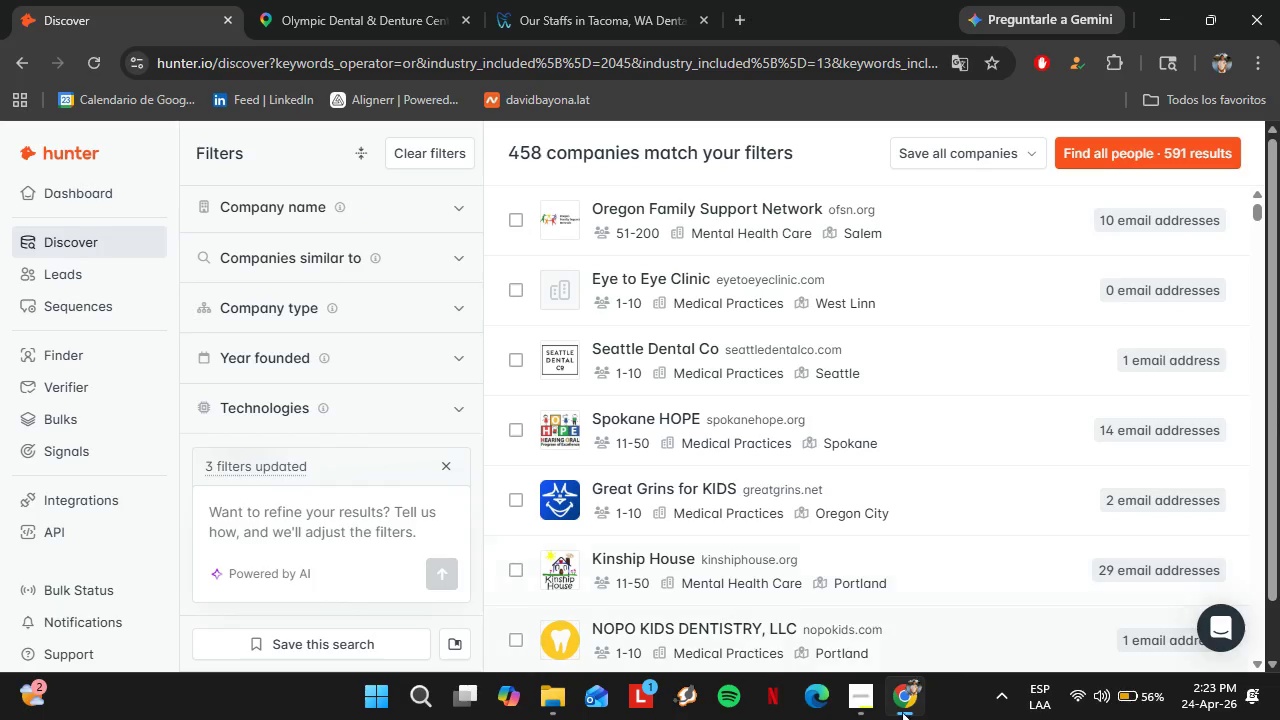 
left_click([872, 719])